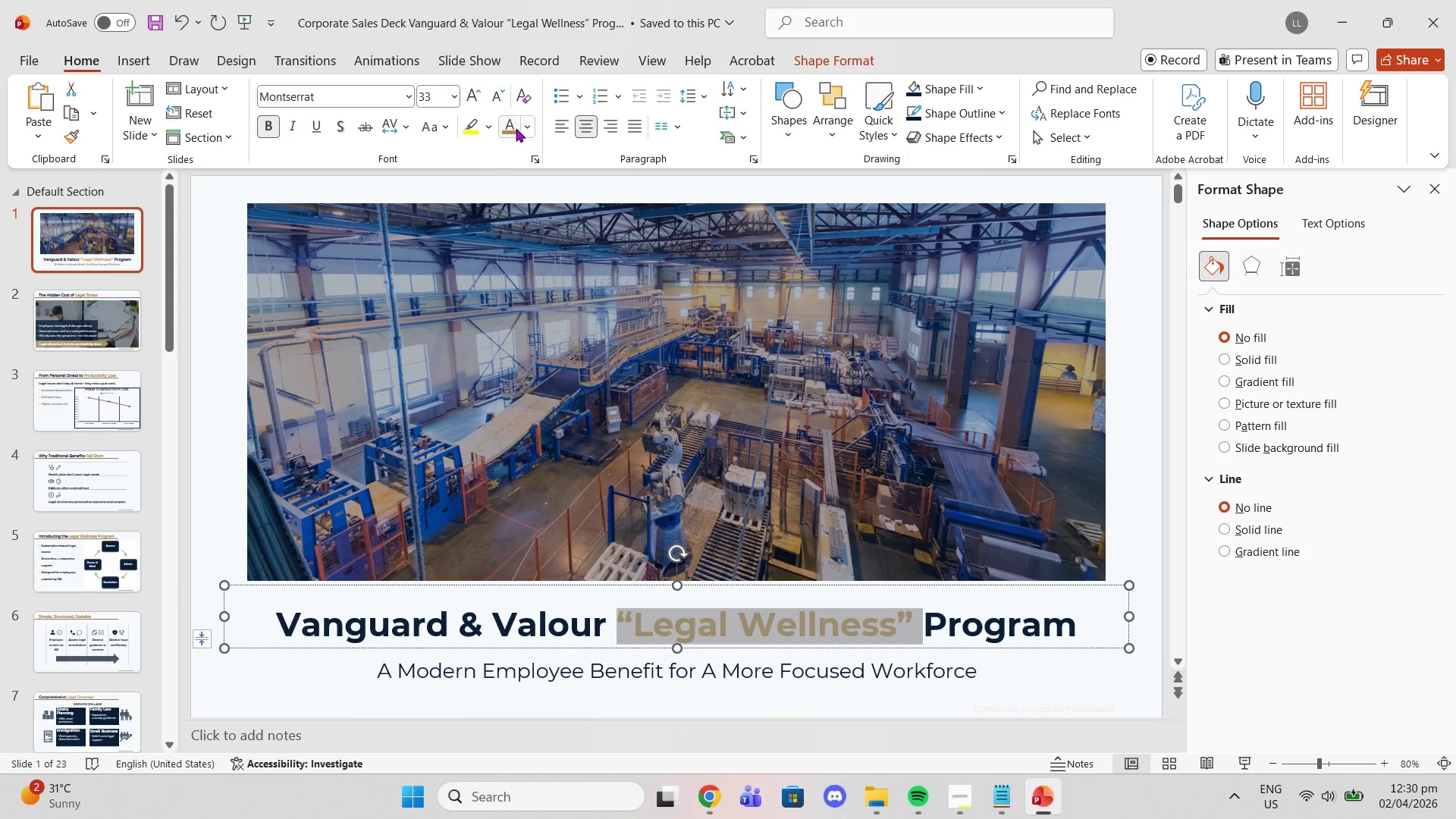 
left_click([515, 127])
 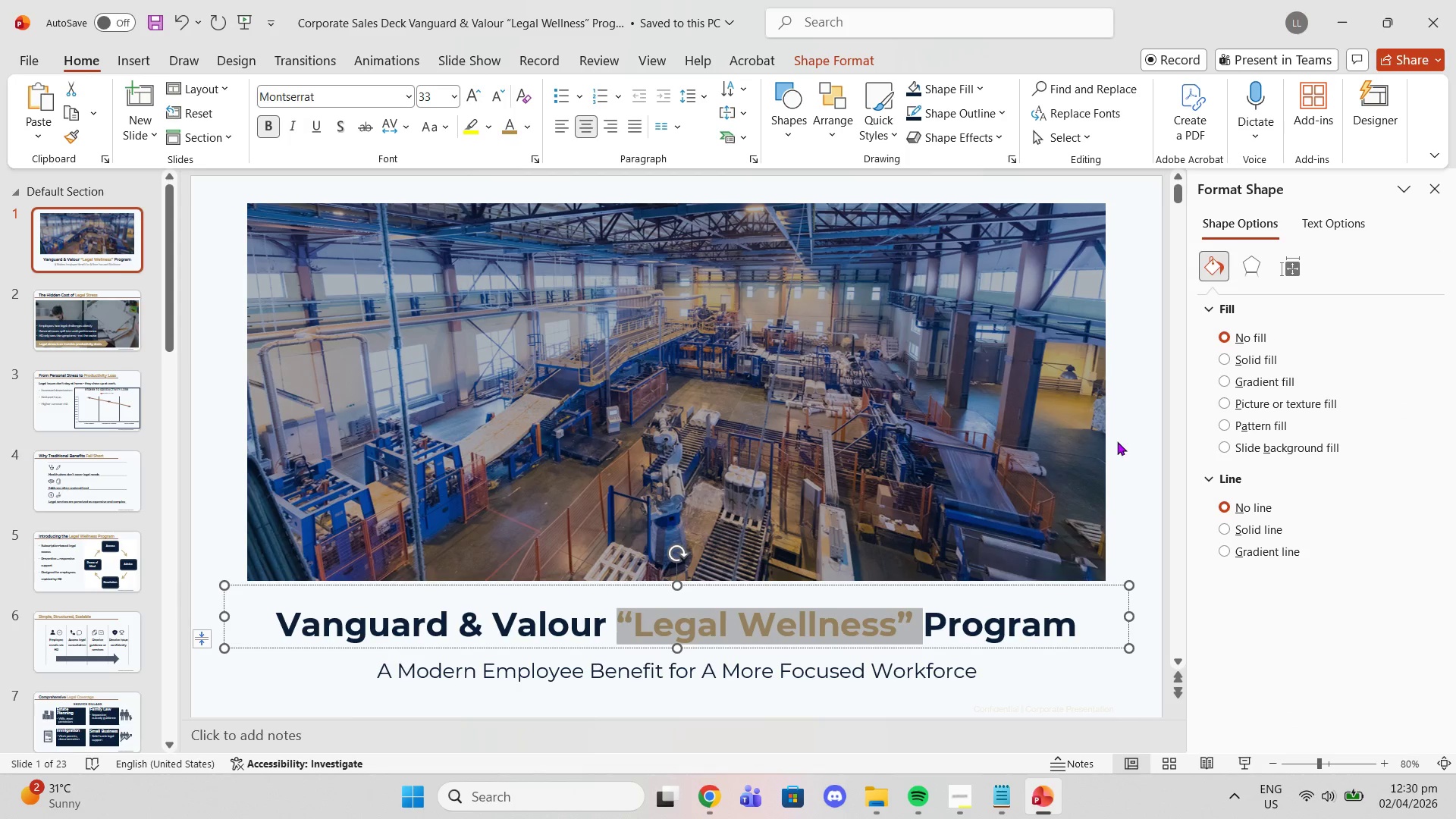 
left_click([1126, 437])
 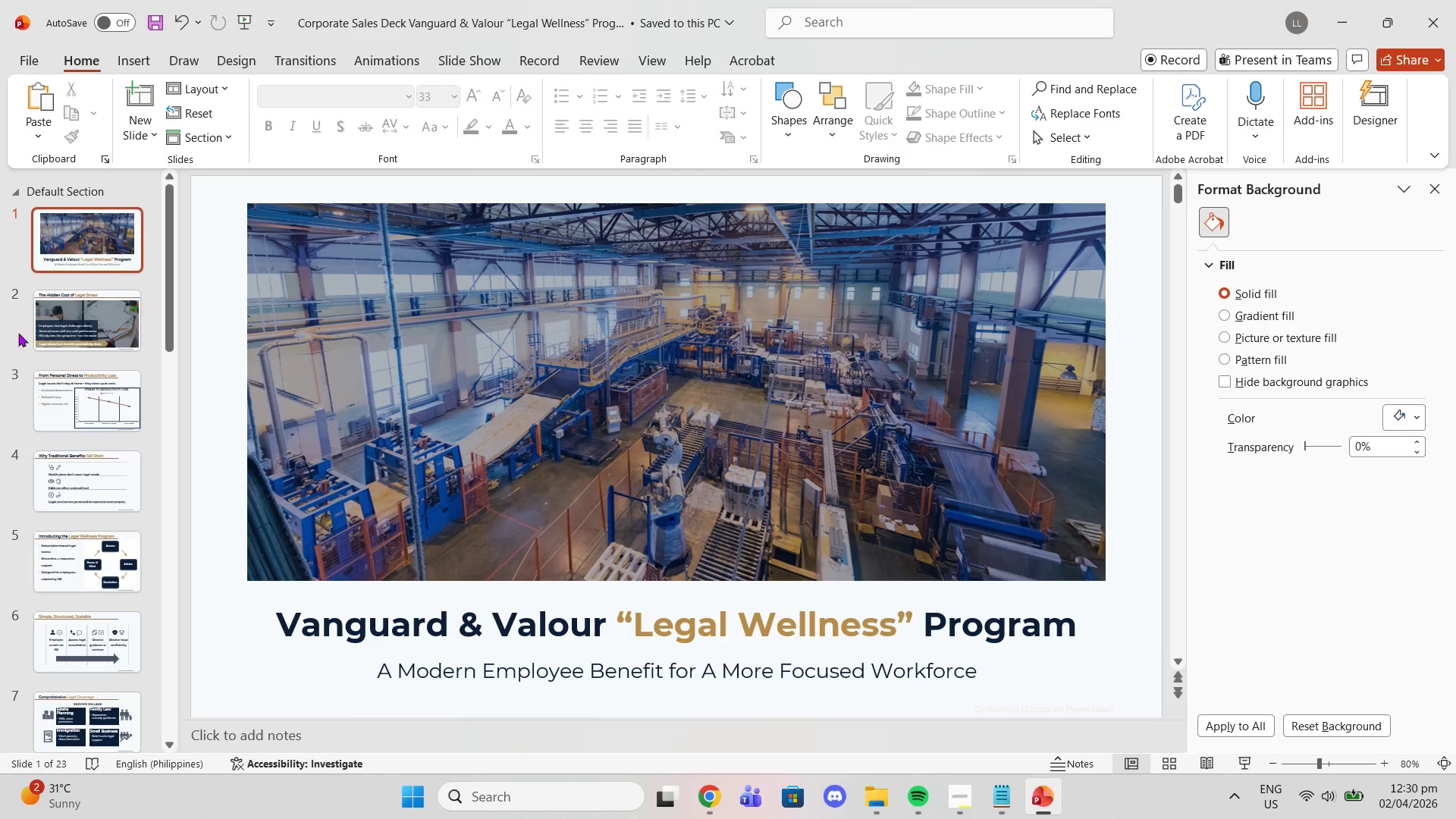 
left_click([68, 384])
 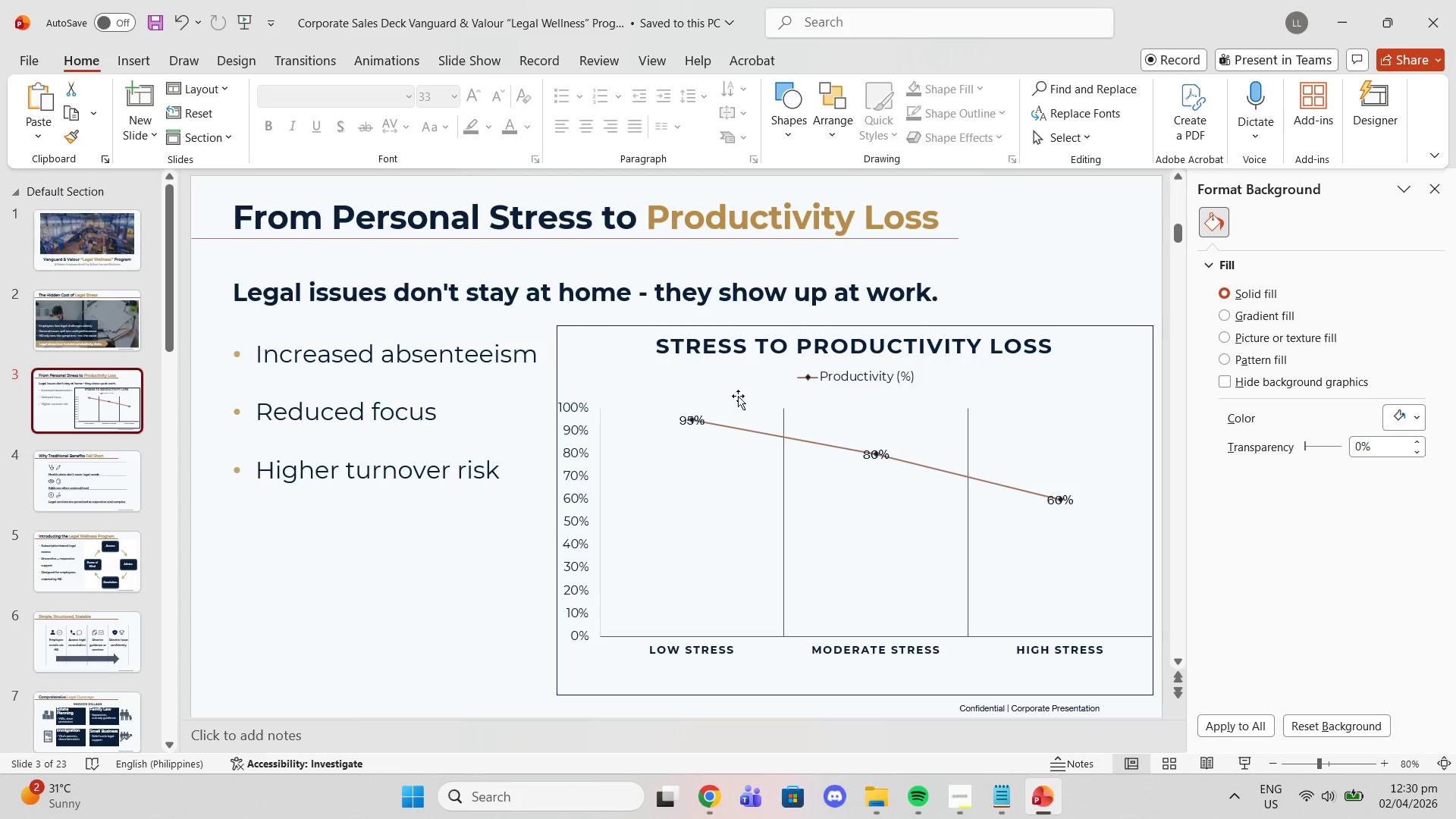 
left_click([748, 428])
 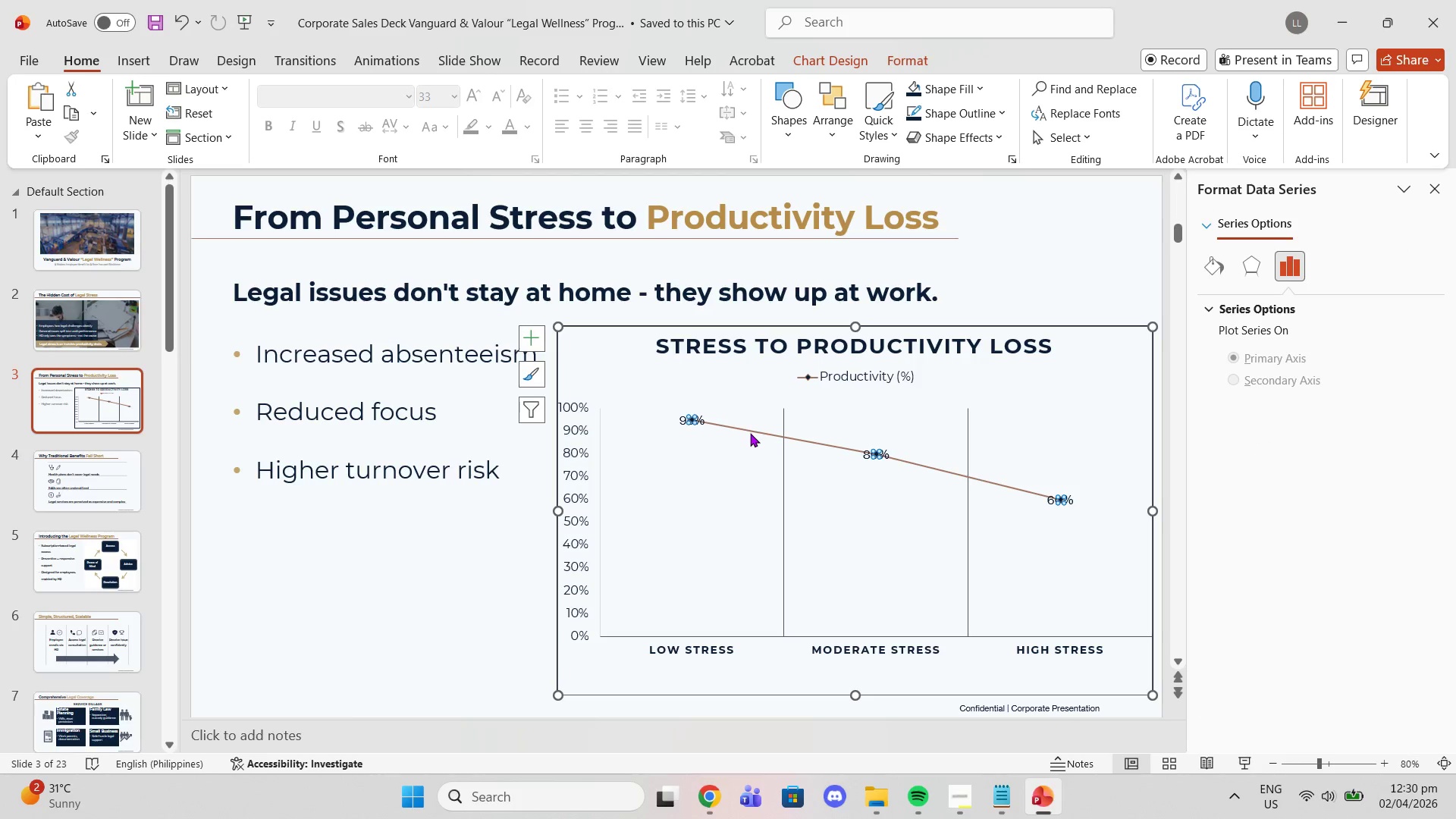 
left_click([750, 433])
 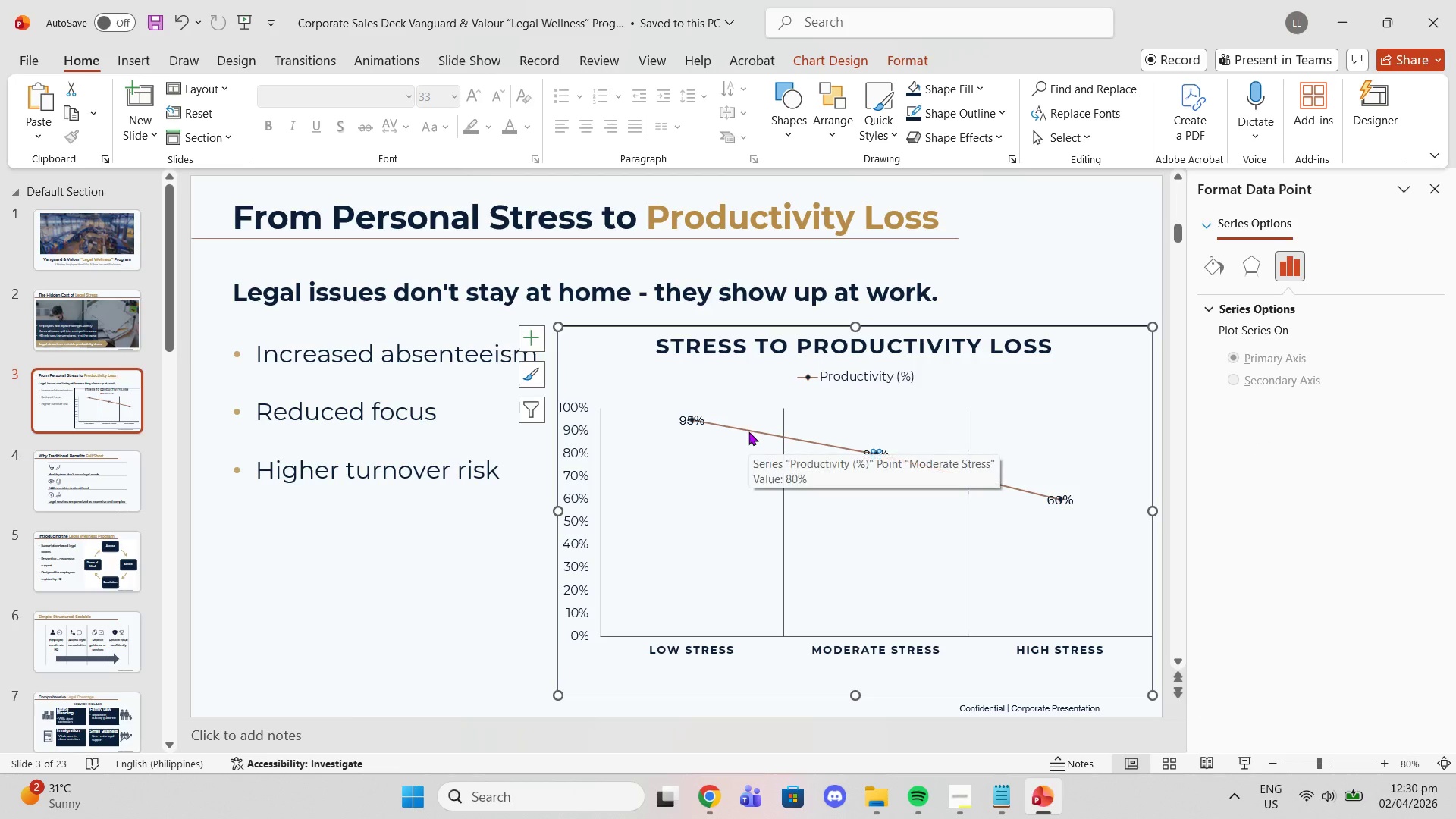 
left_click([748, 431])
 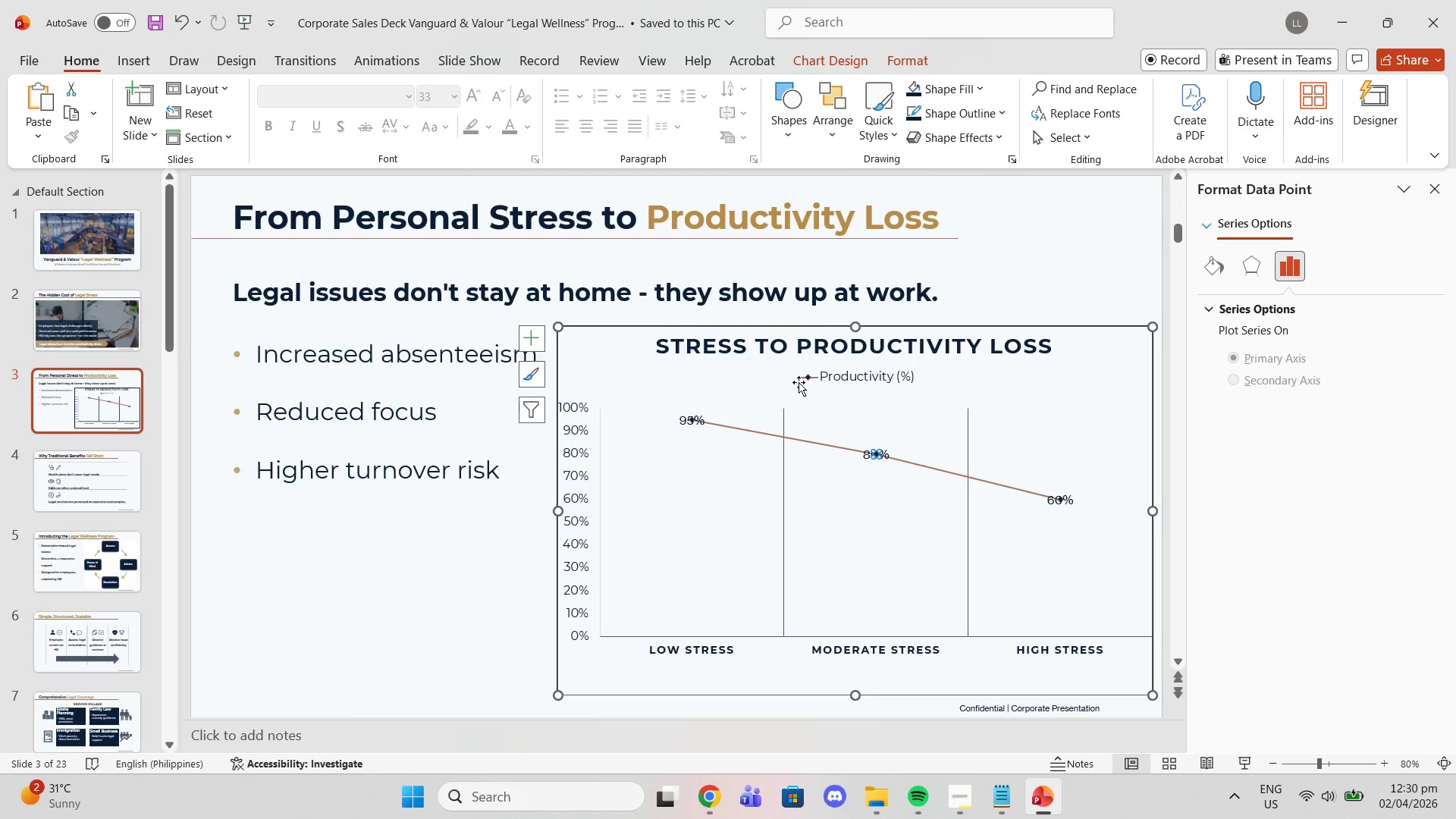 
left_click([802, 378])
 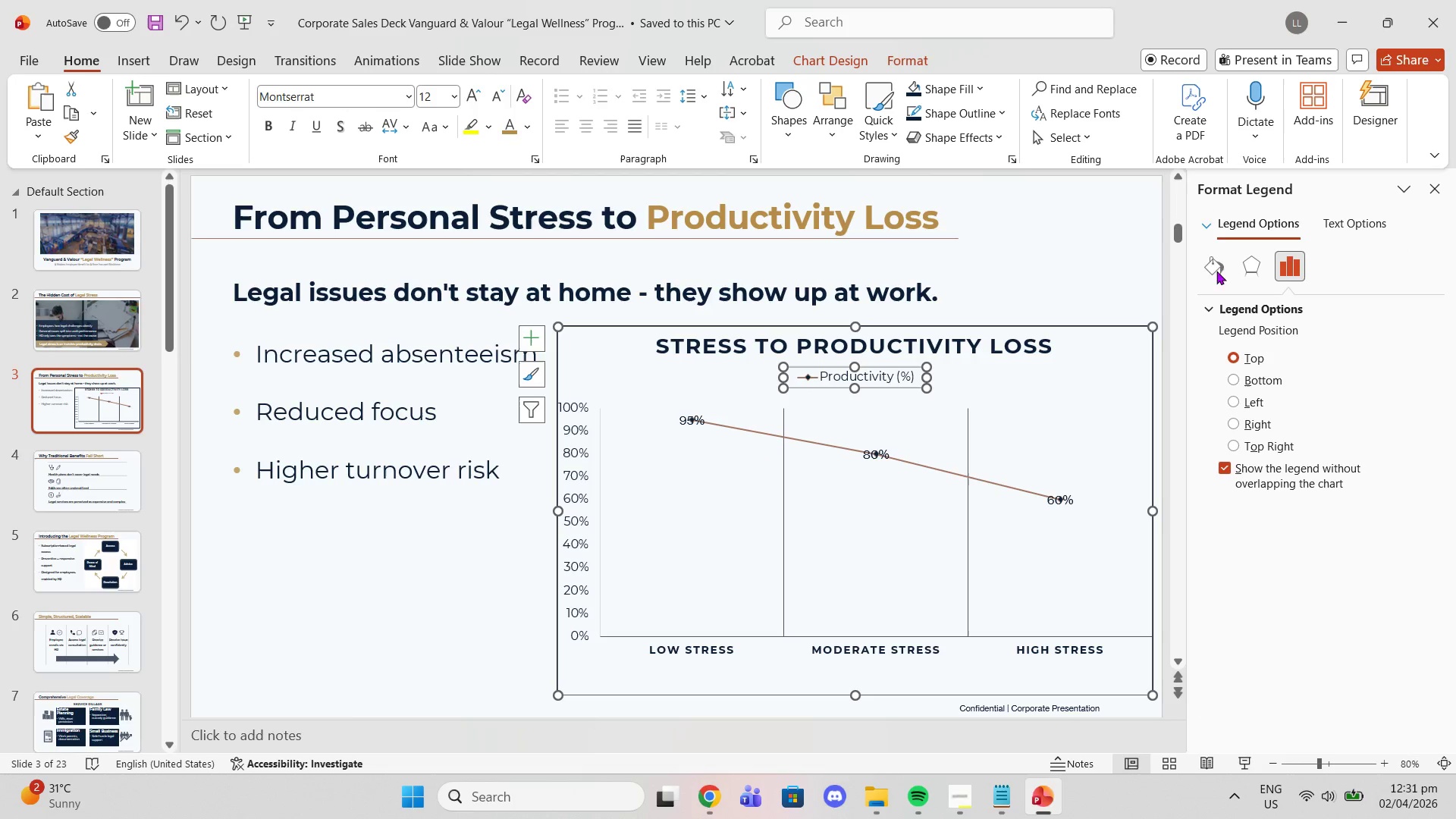 
left_click([1213, 276])
 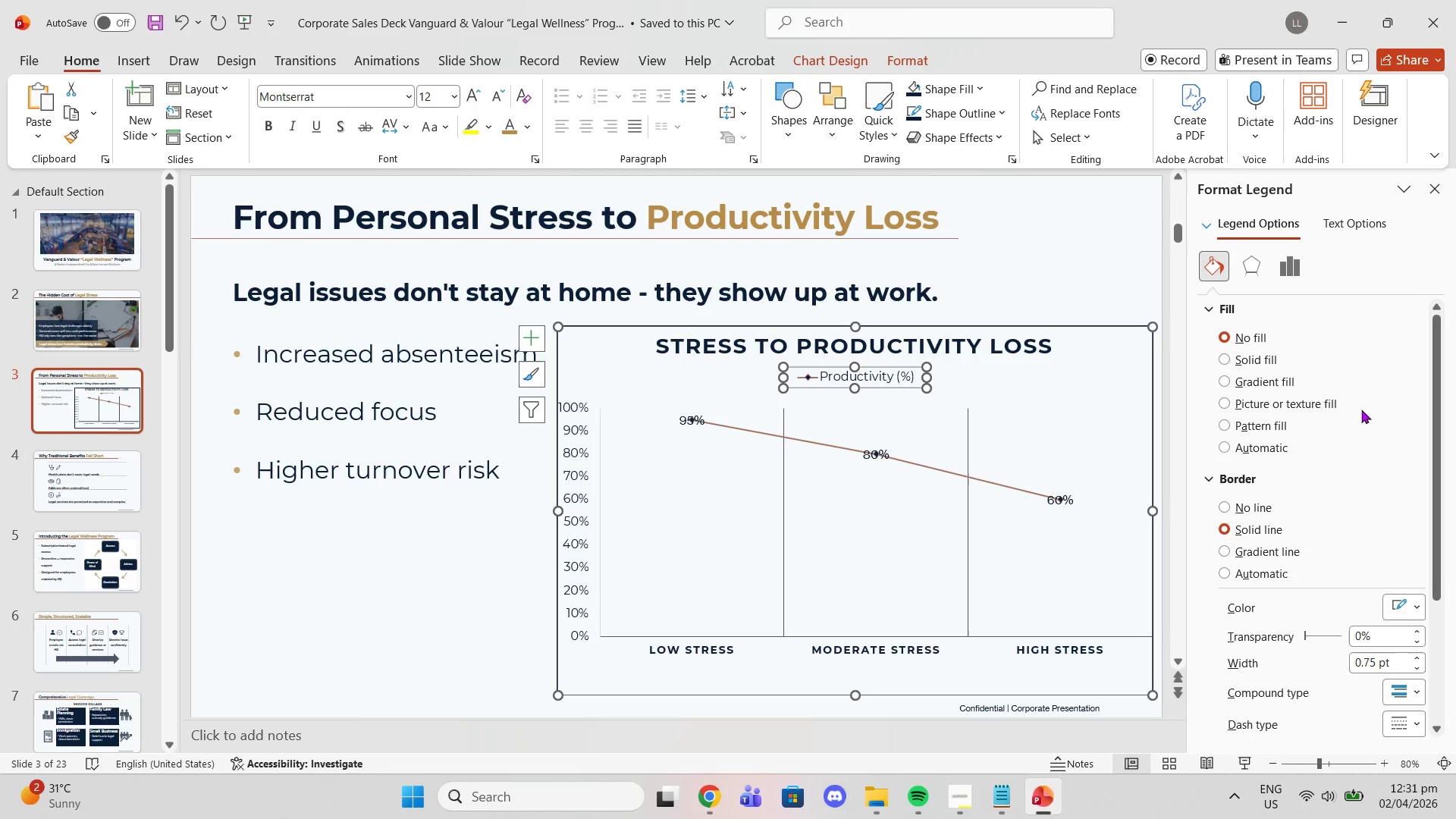 
scroll: coordinate [1279, 554], scroll_direction: down, amount: 2.0
 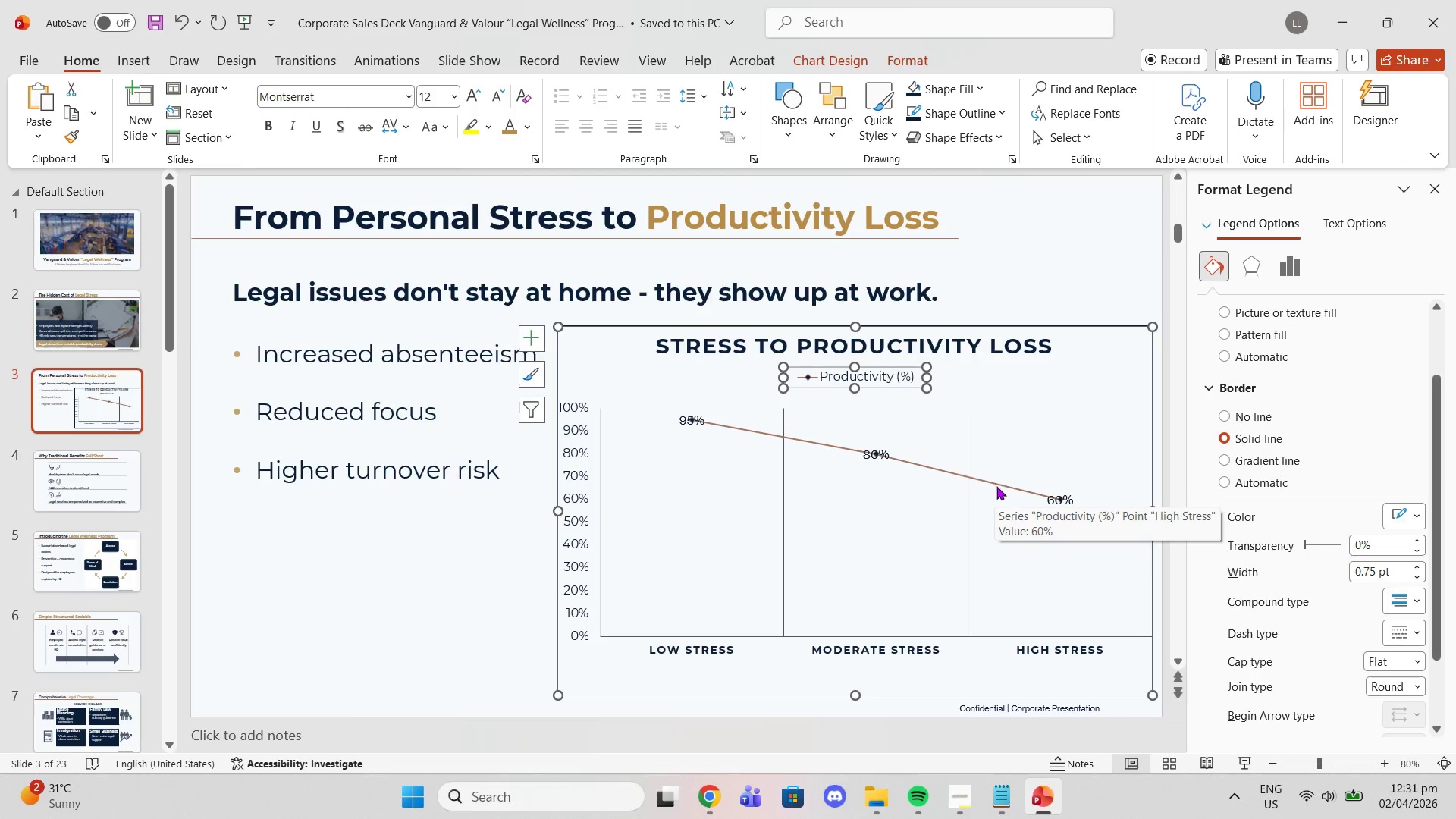 
left_click([1003, 490])
 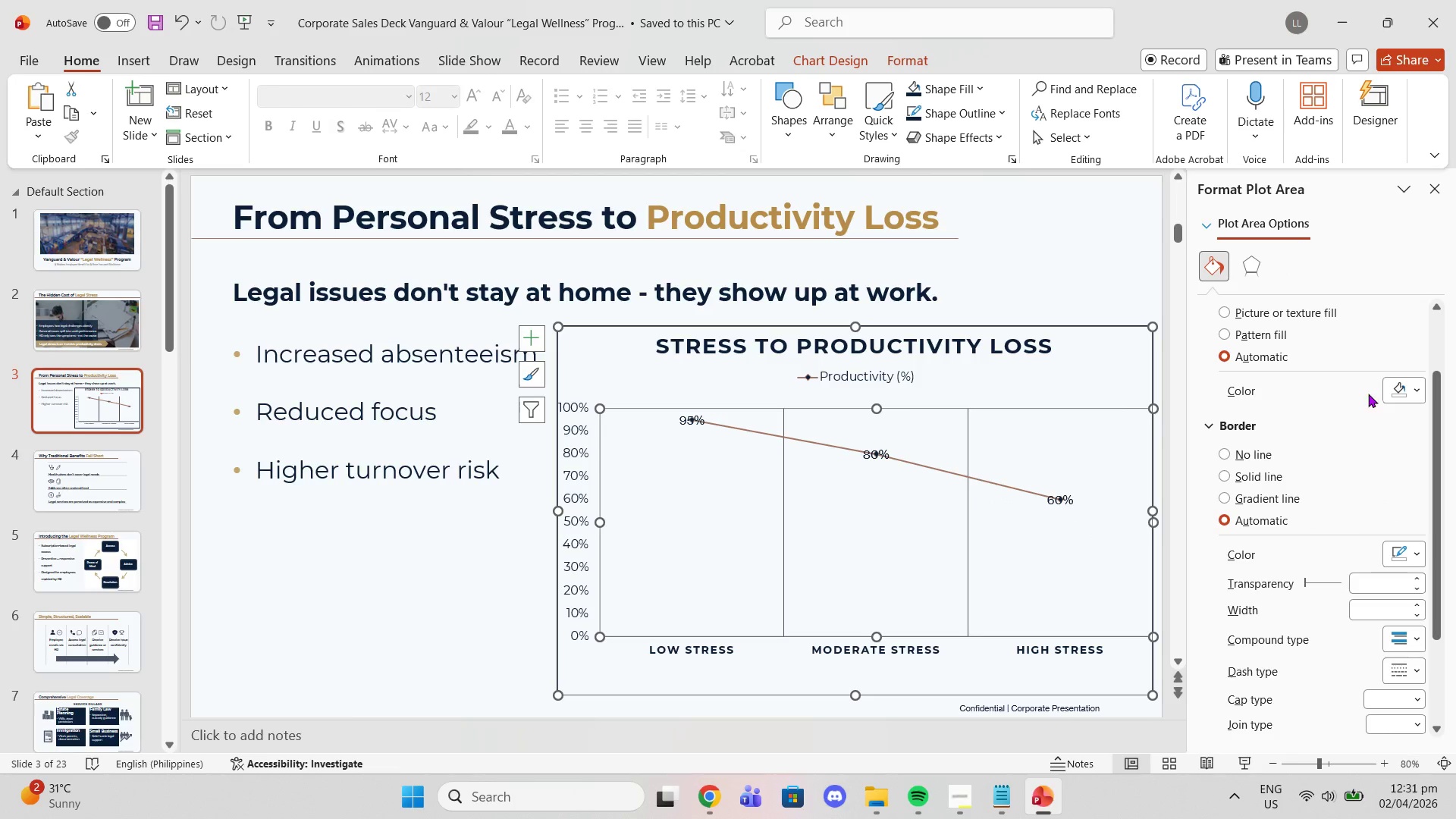 
scroll: coordinate [1347, 499], scroll_direction: down, amount: 2.0
 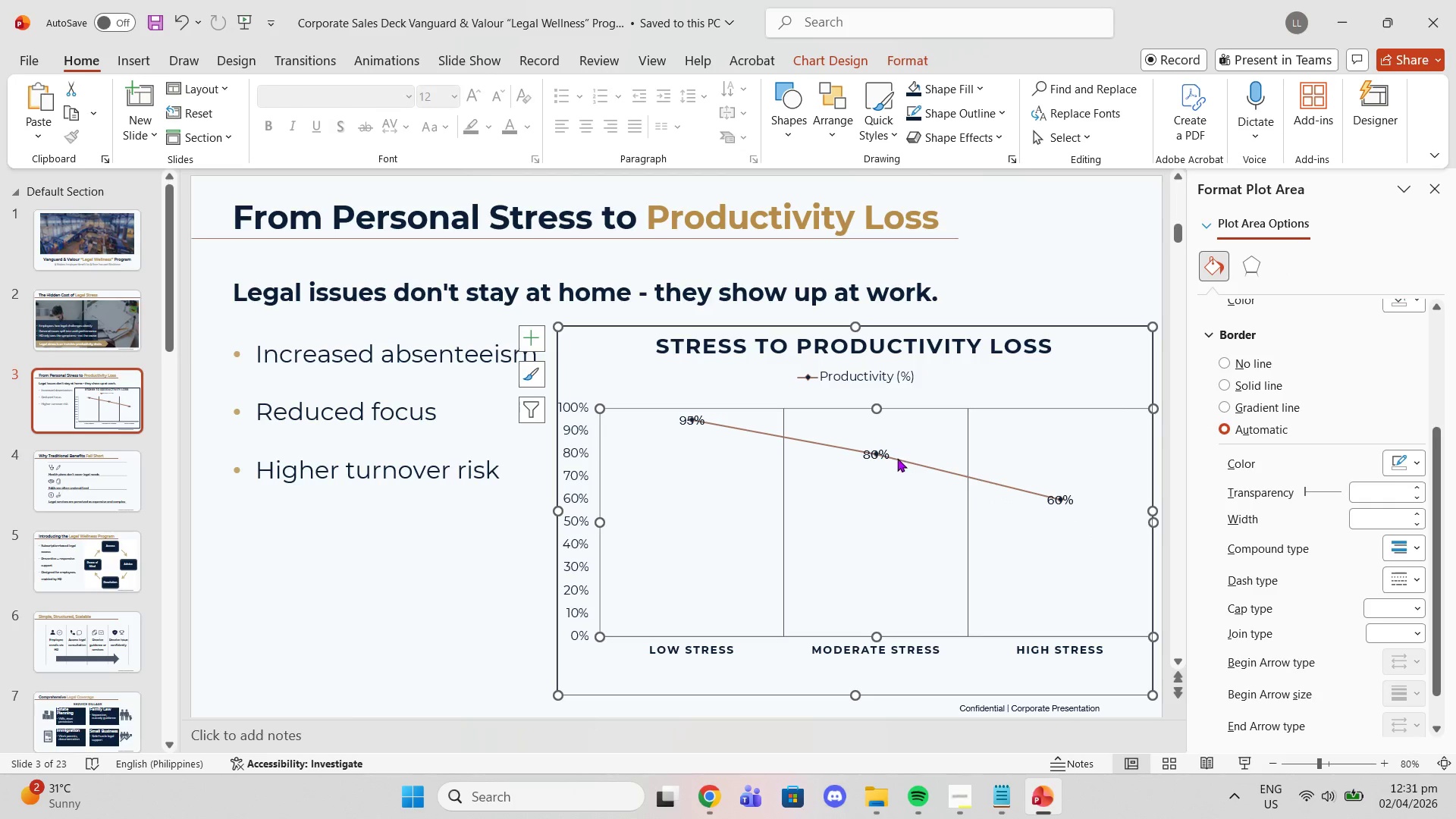 
left_click([896, 457])
 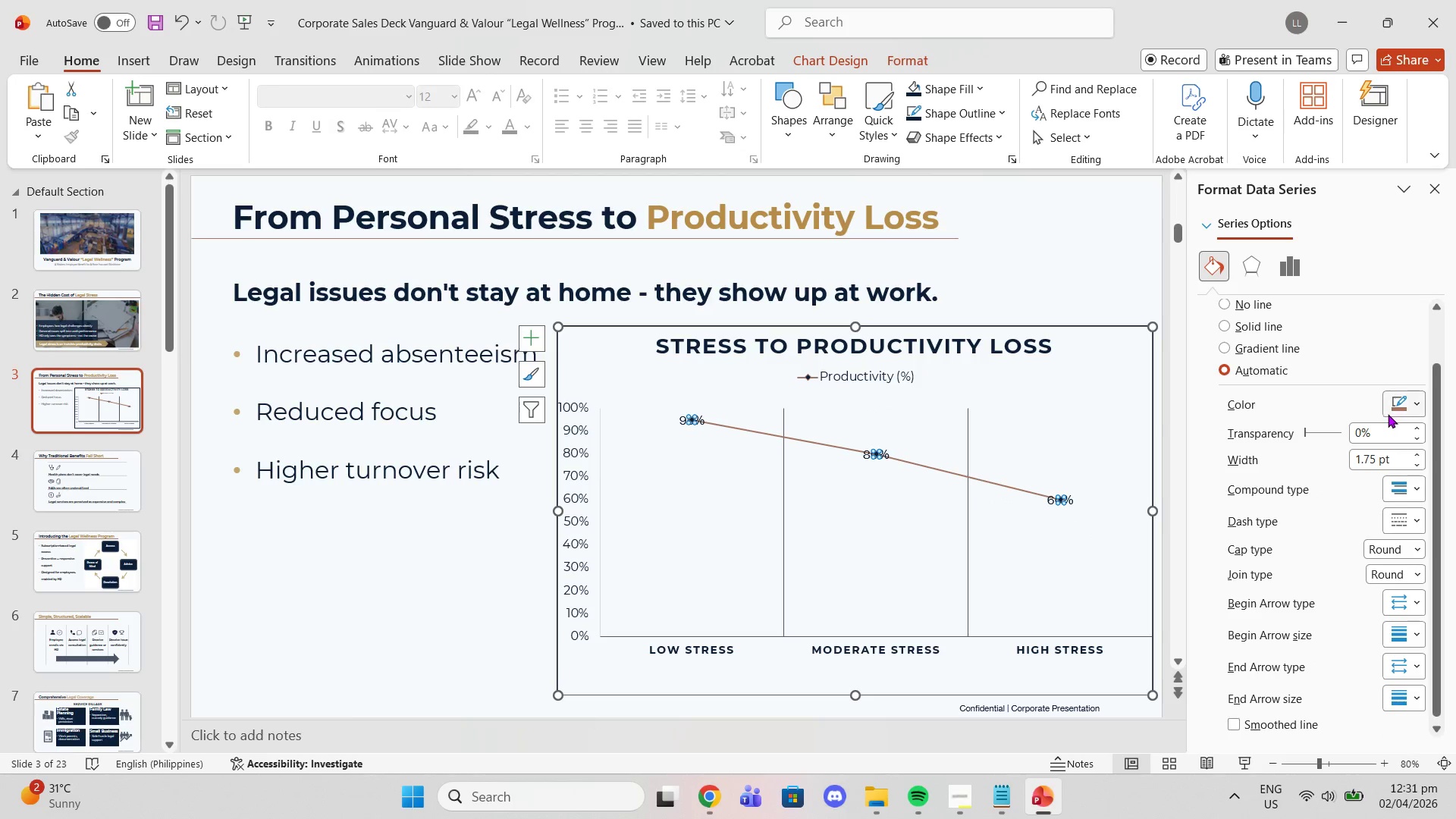 
left_click([1395, 405])
 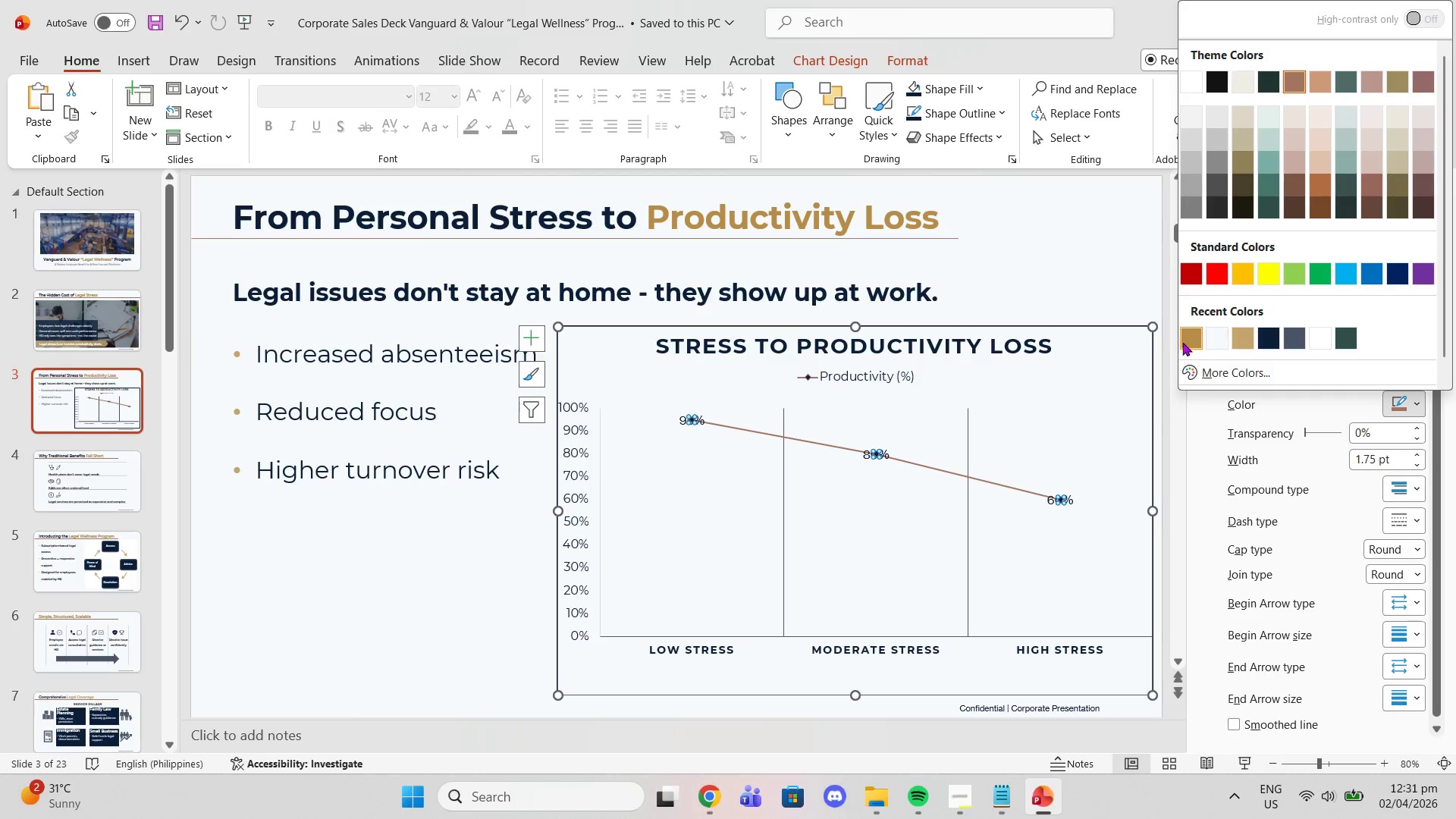 
left_click([1181, 342])
 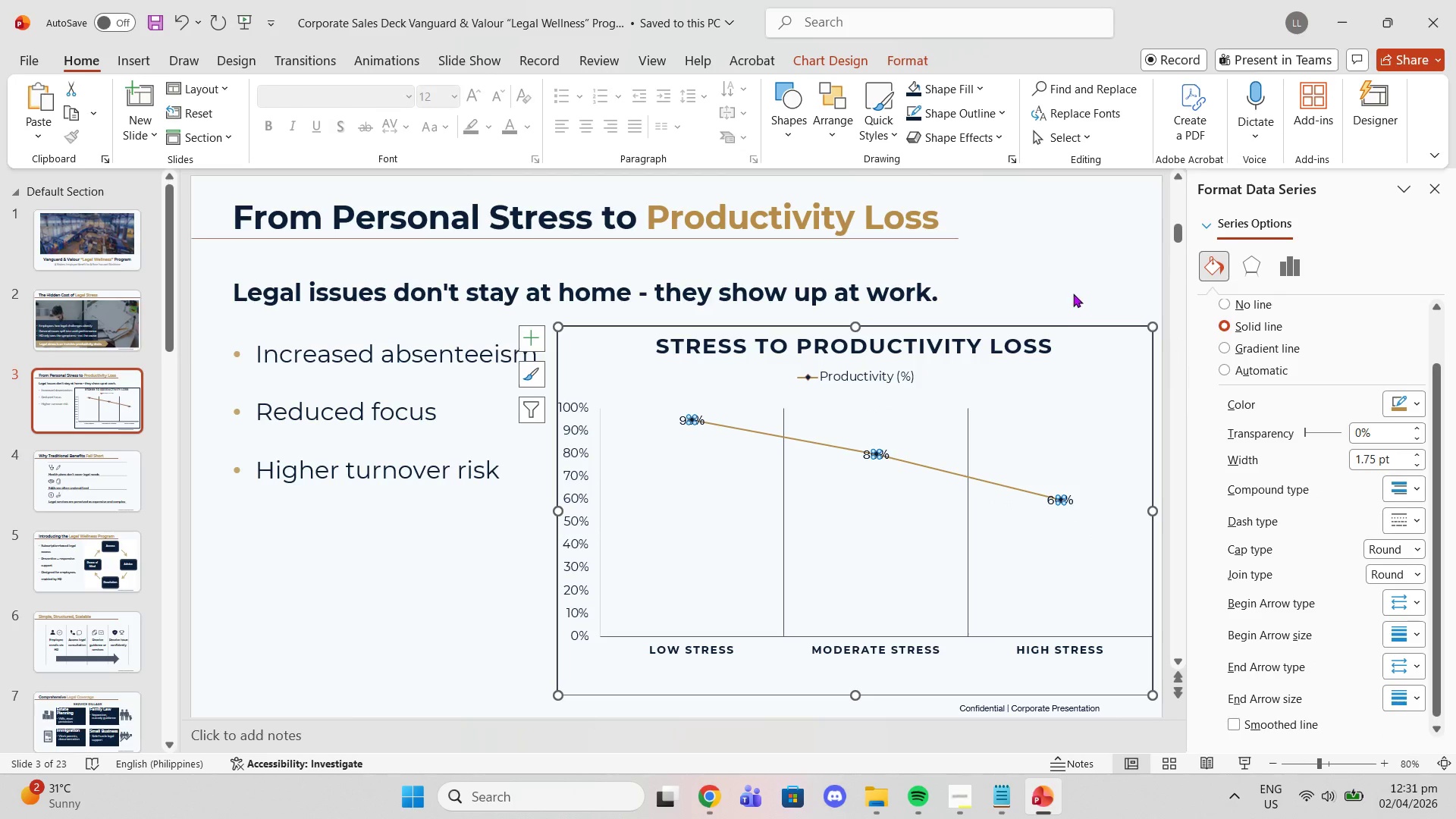 
left_click([1073, 293])
 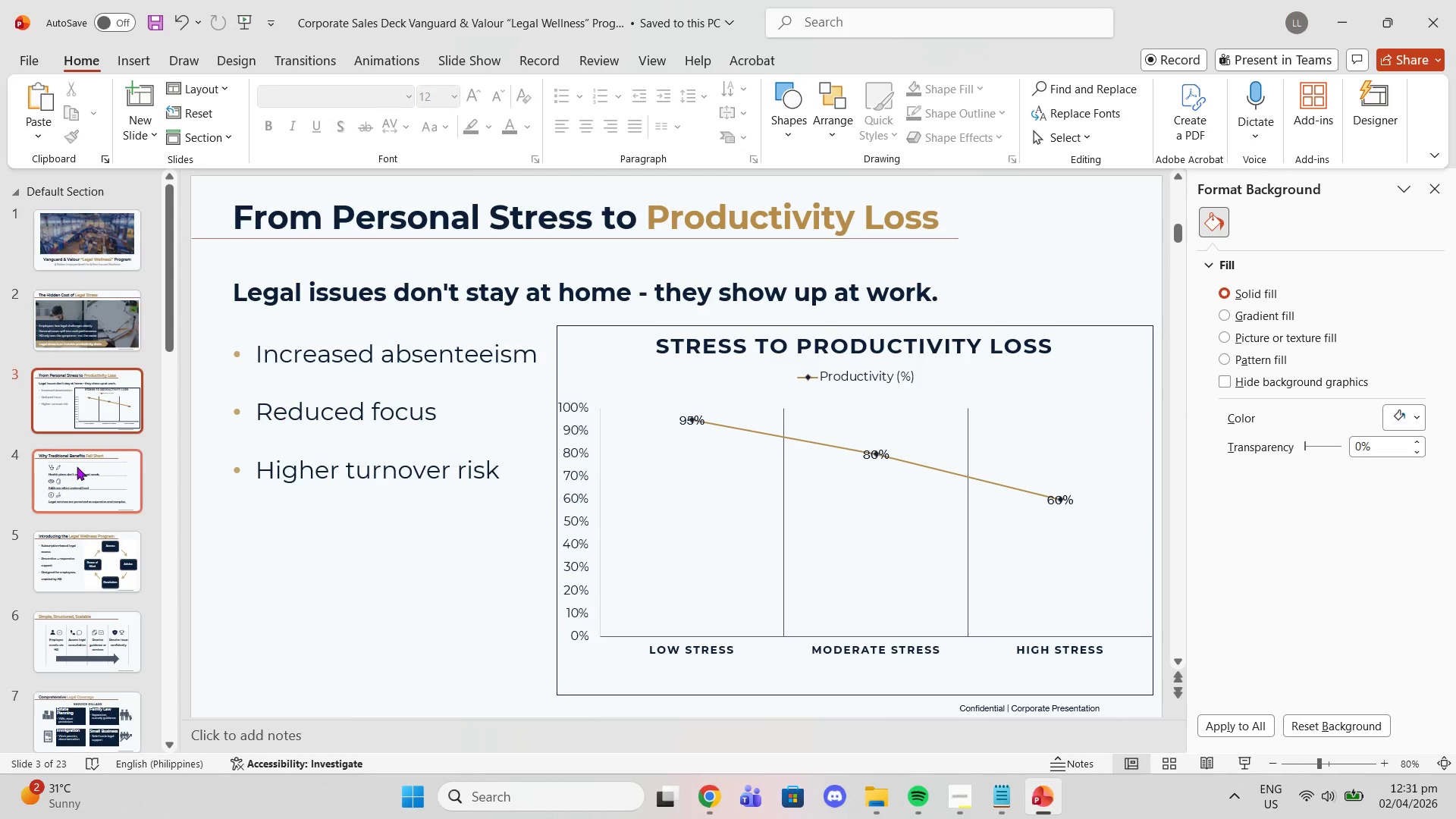 
left_click([77, 466])
 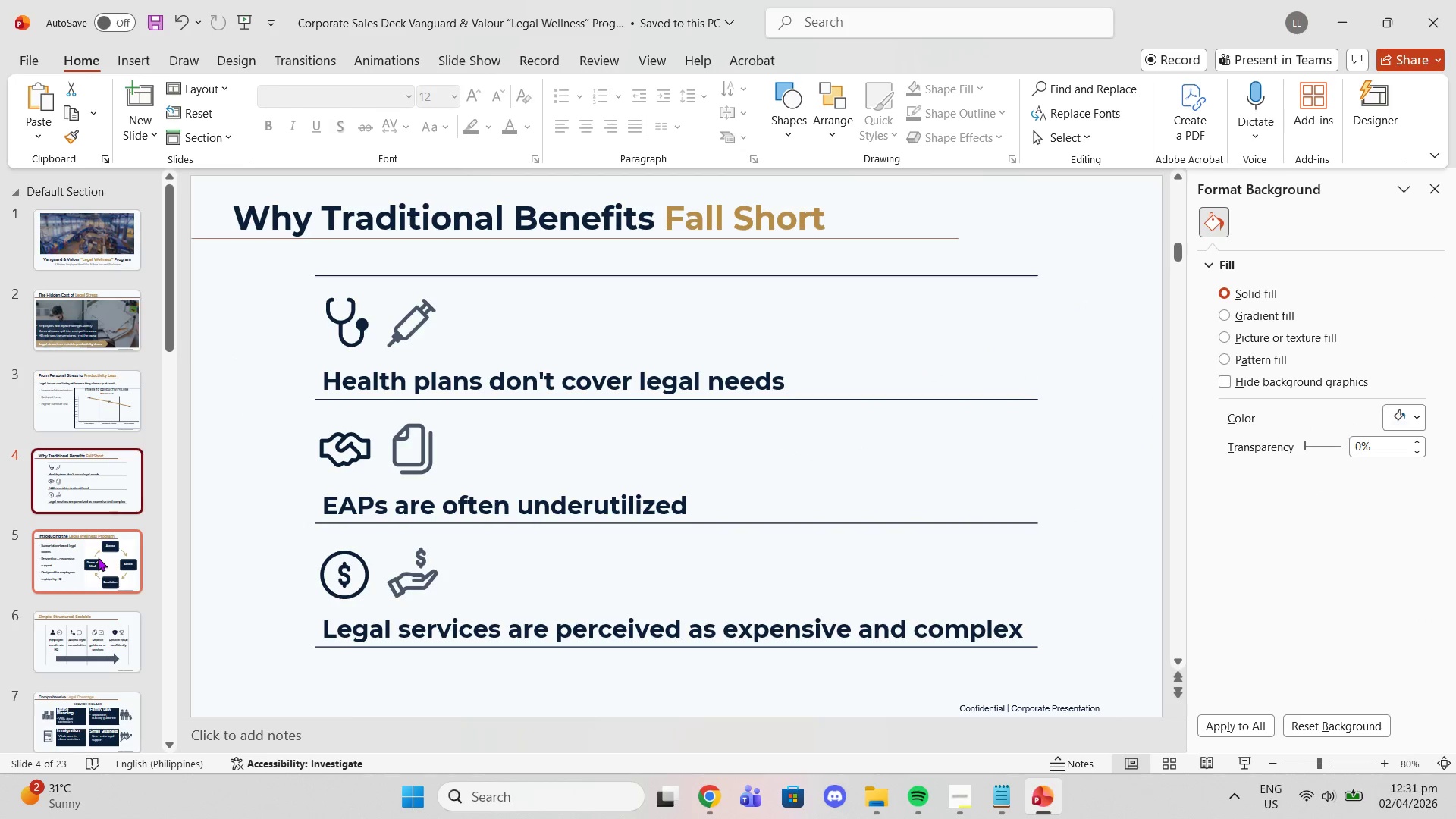 
left_click([98, 557])
 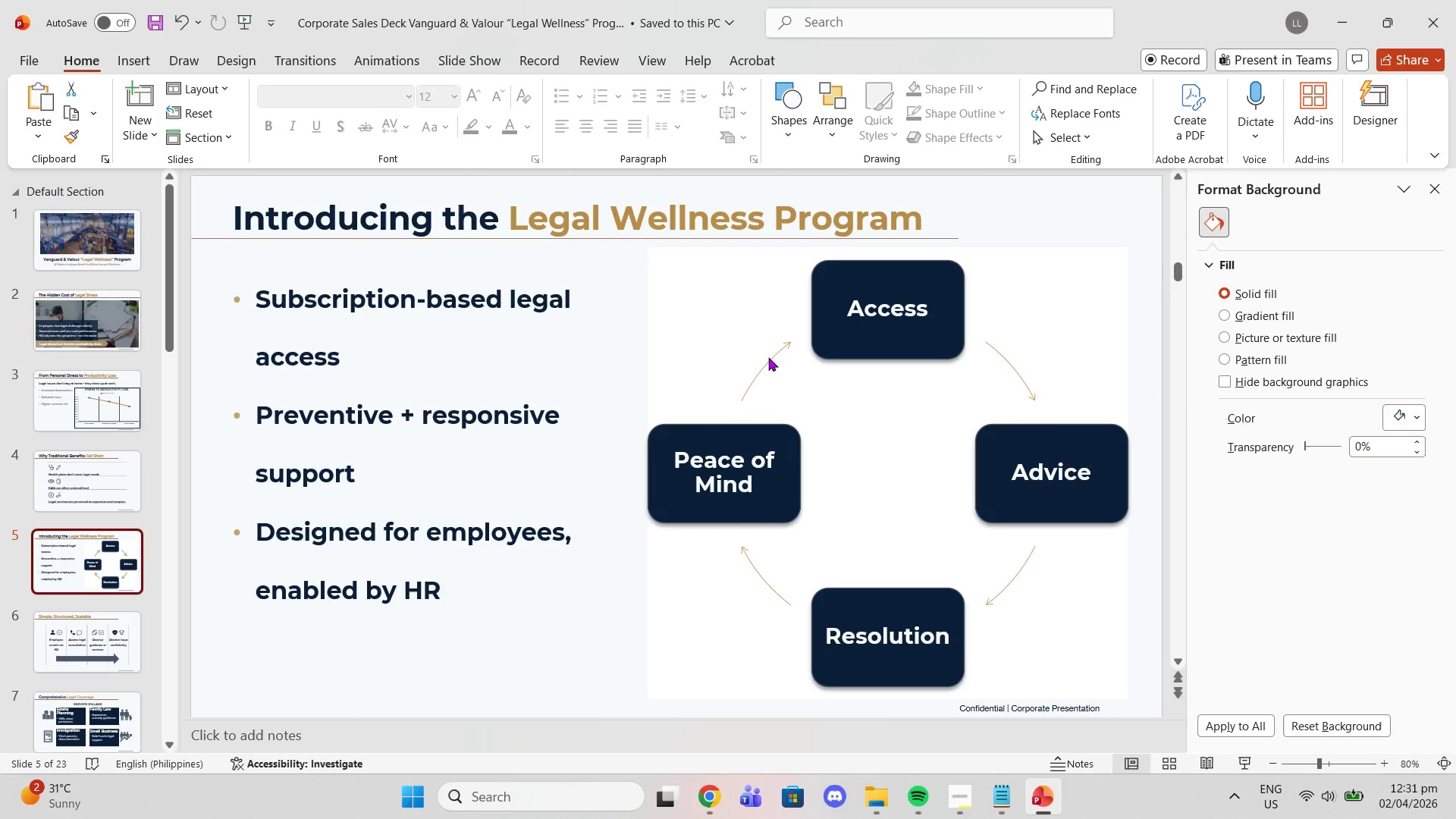 
left_click([774, 358])
 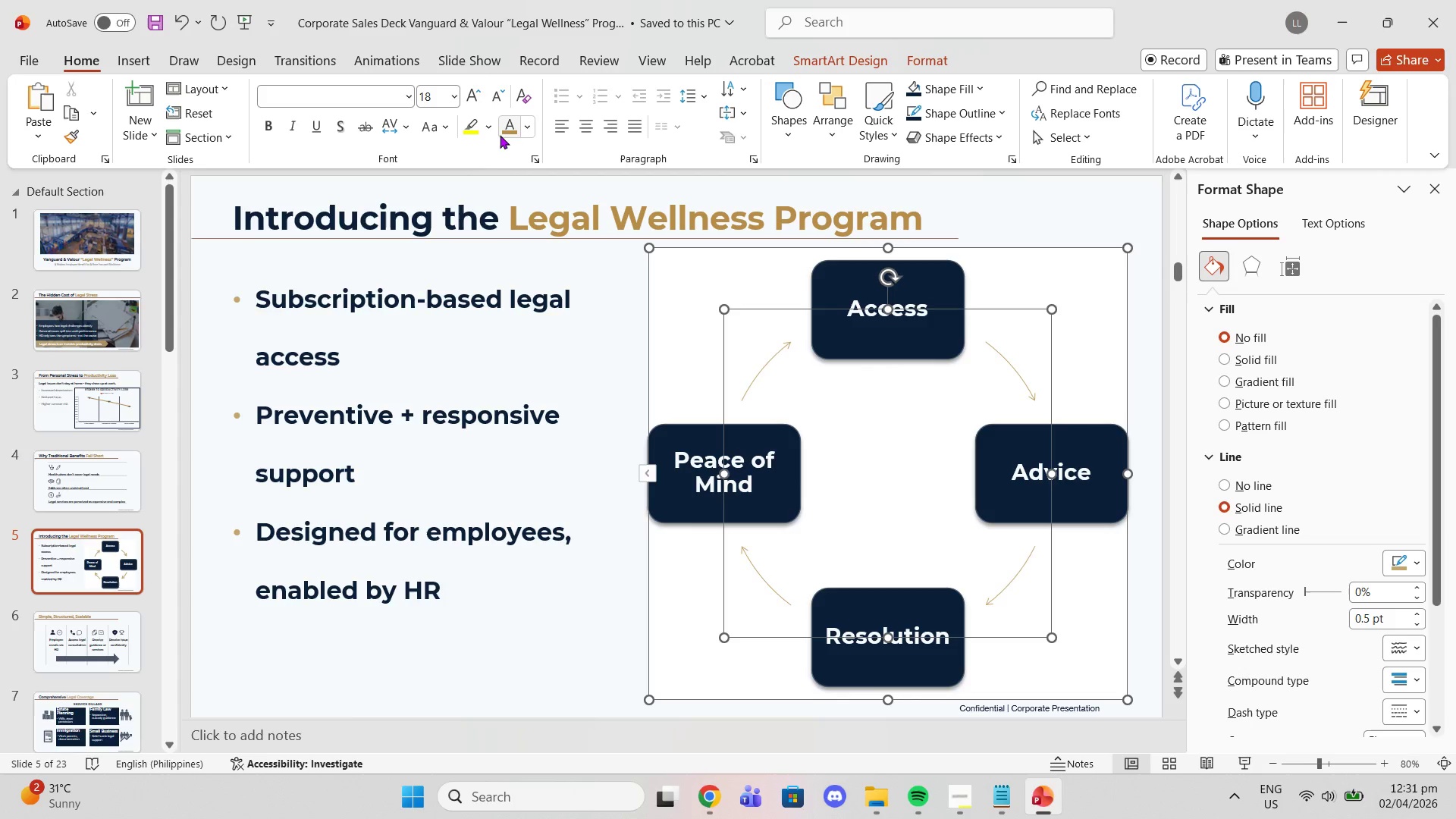 
left_click([508, 129])
 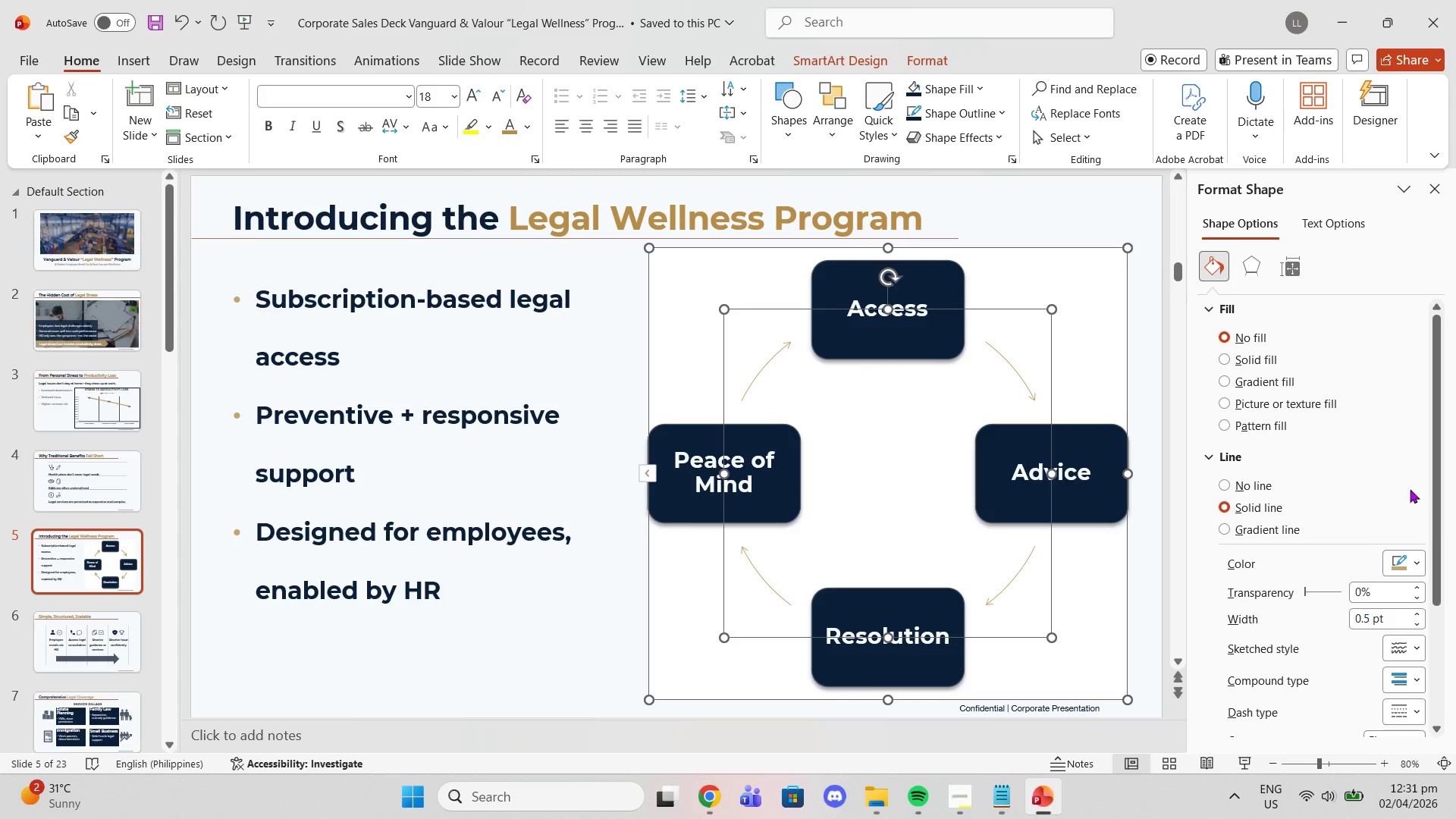 
left_click([1401, 560])
 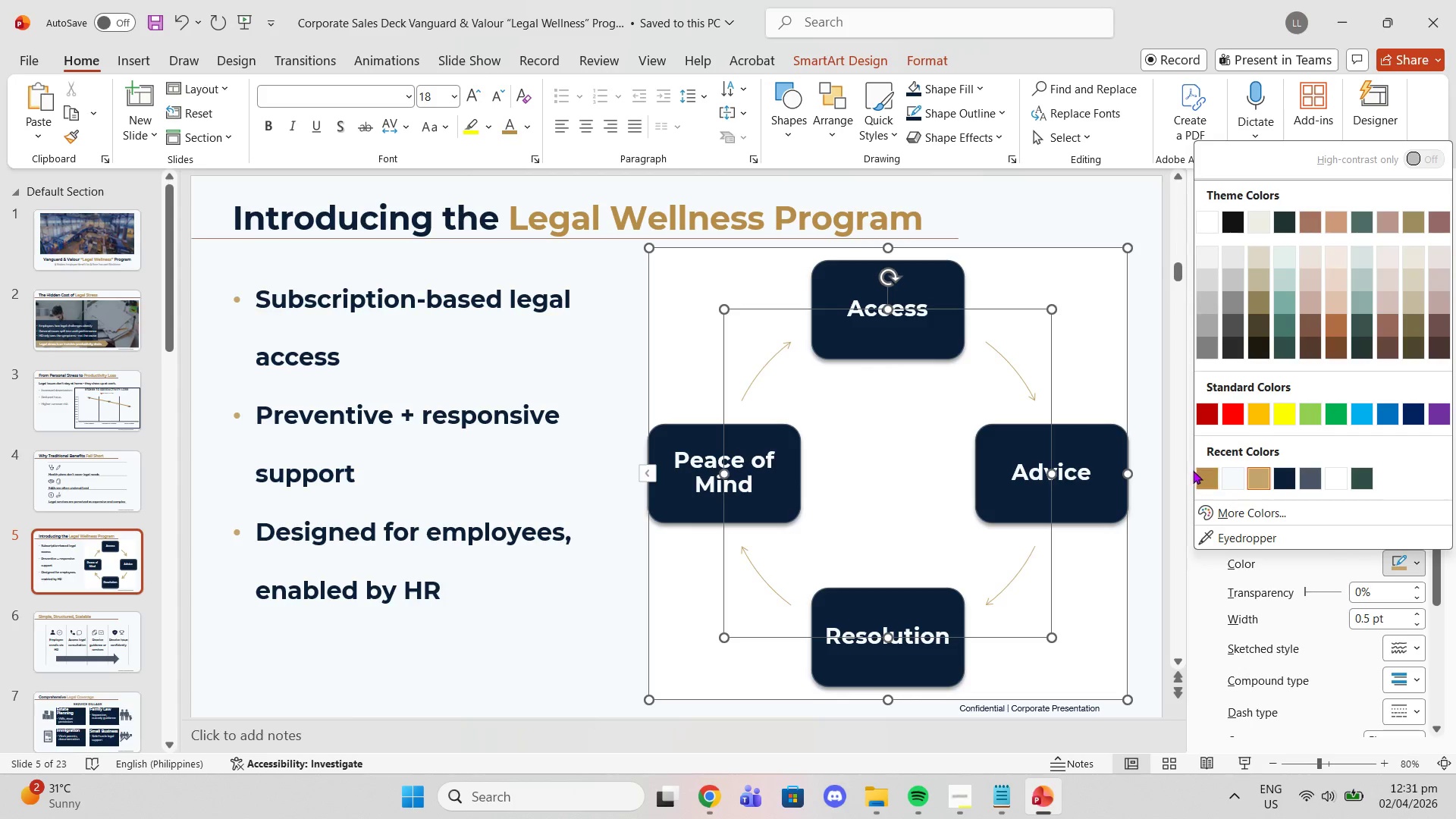 
left_click([1210, 476])
 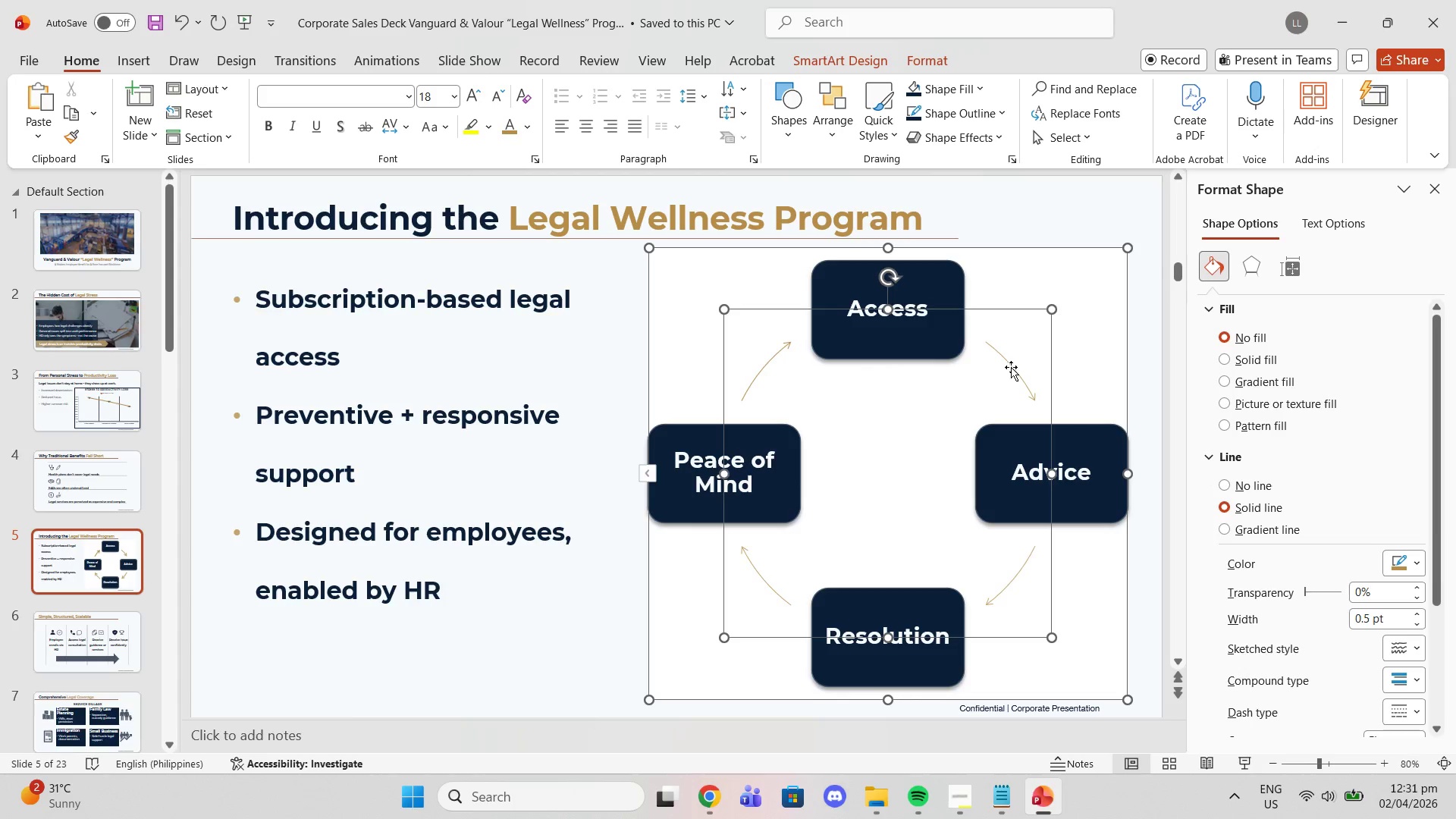 
left_click([1010, 367])
 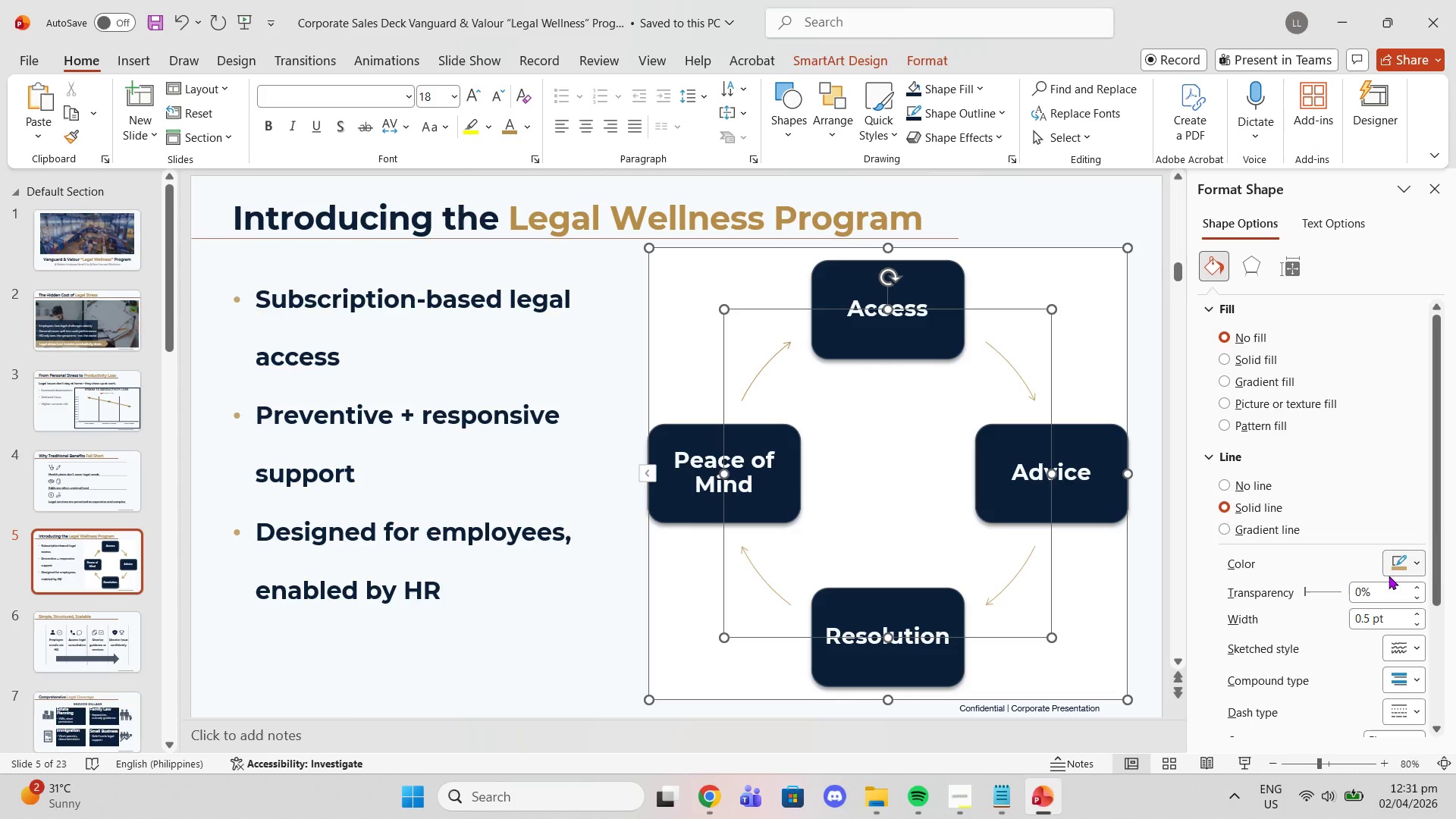 
left_click([1394, 566])
 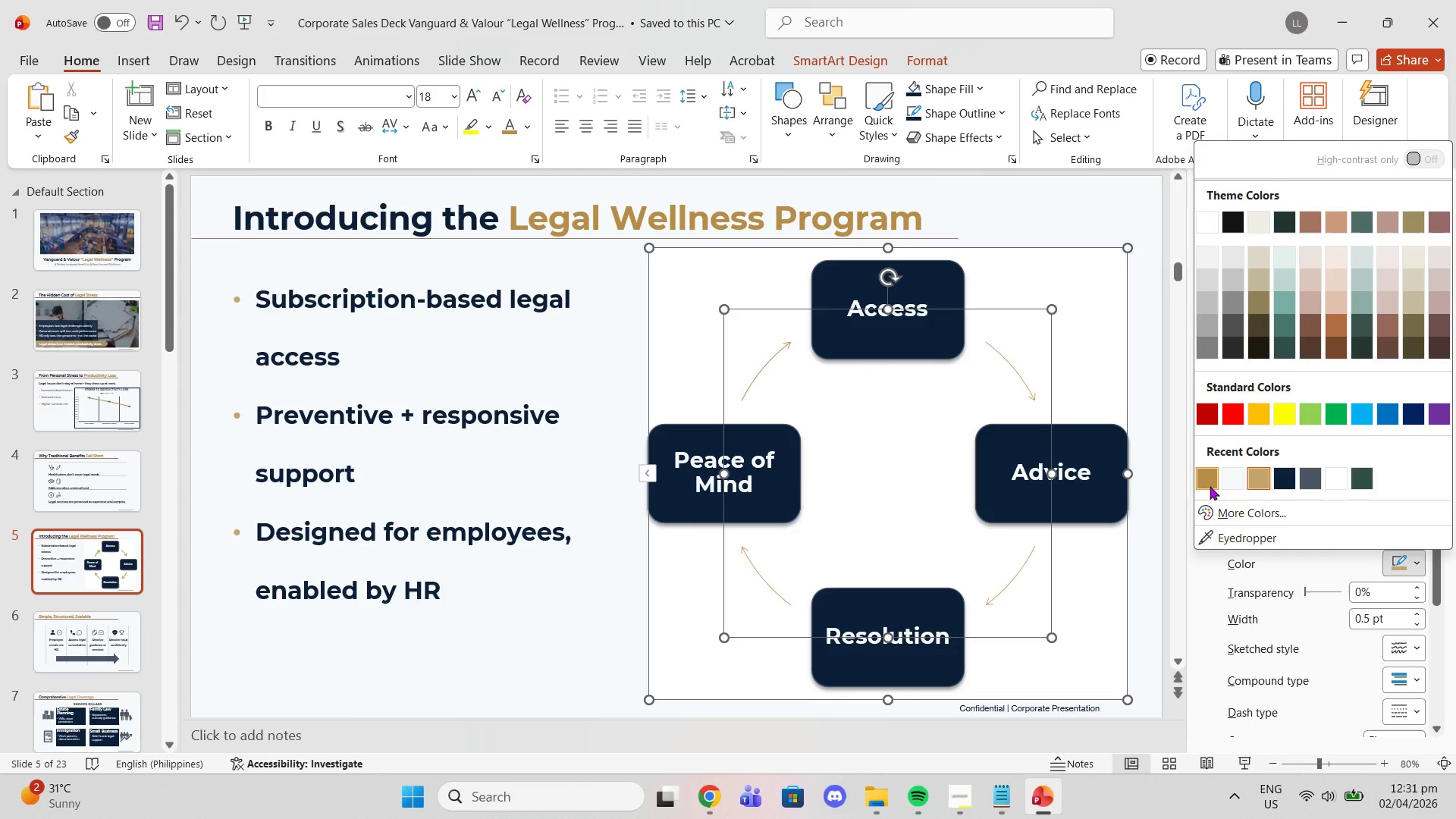 
left_click([1210, 486])
 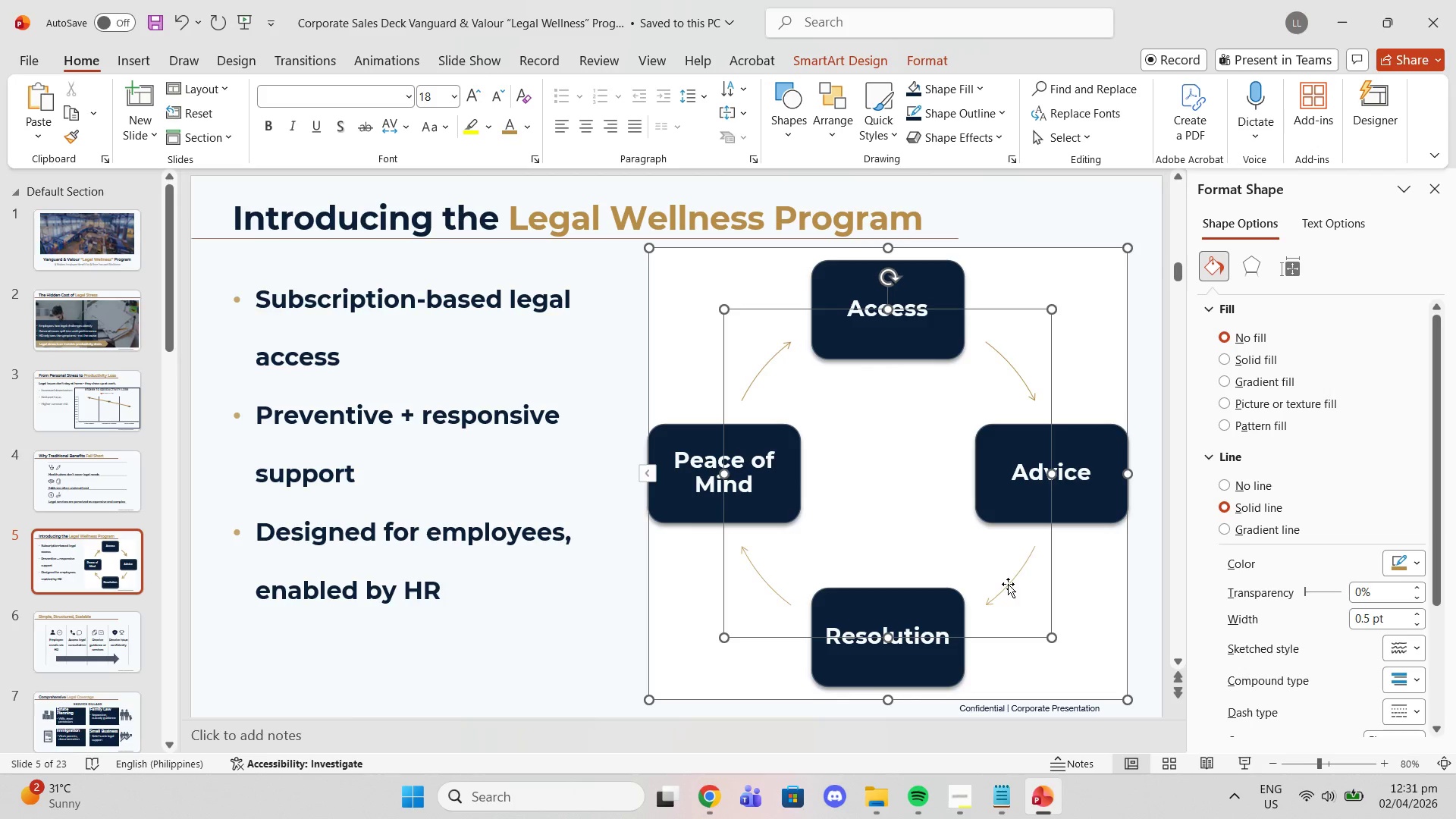 
left_click([1007, 583])
 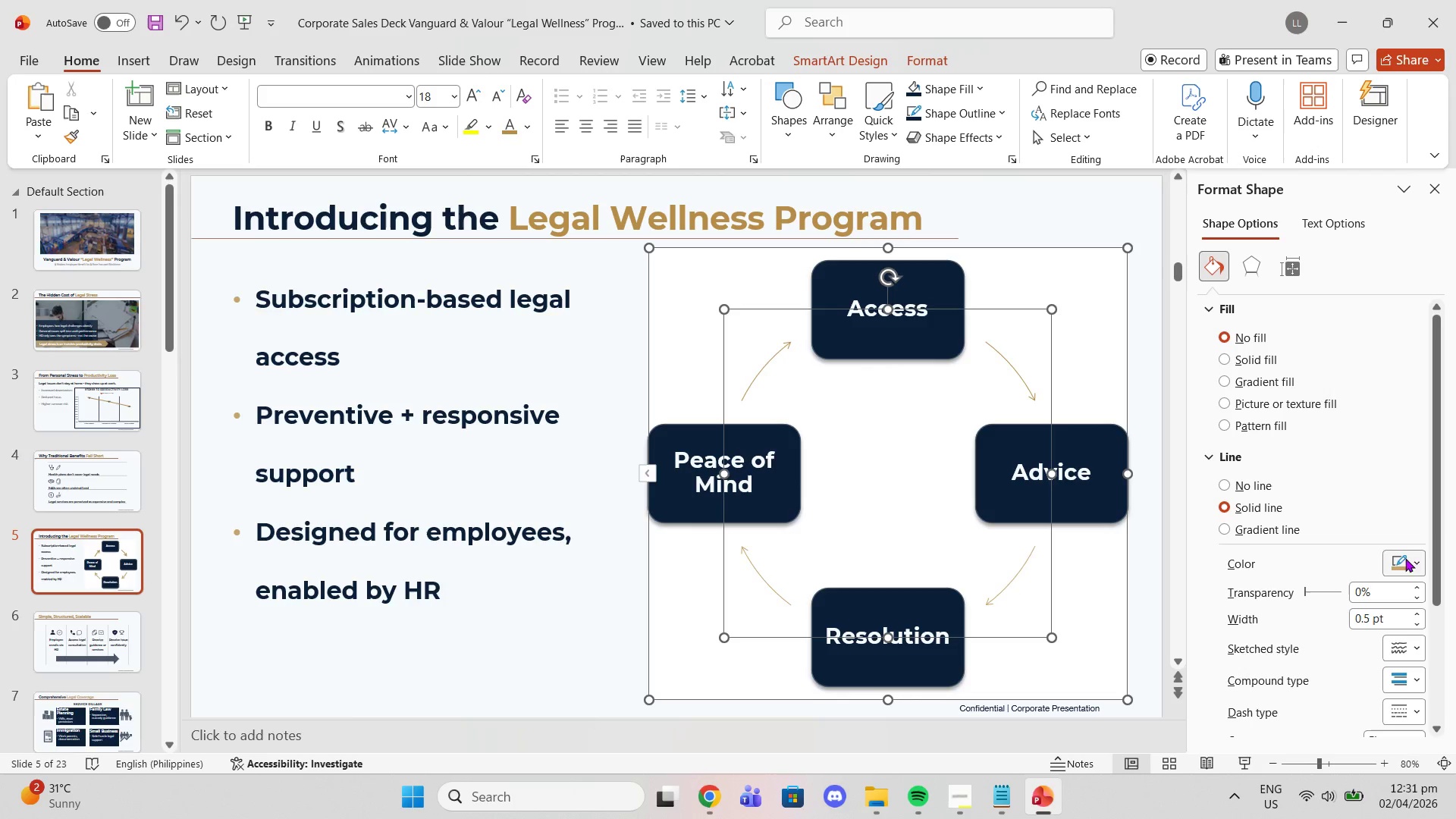 
left_click([1399, 560])
 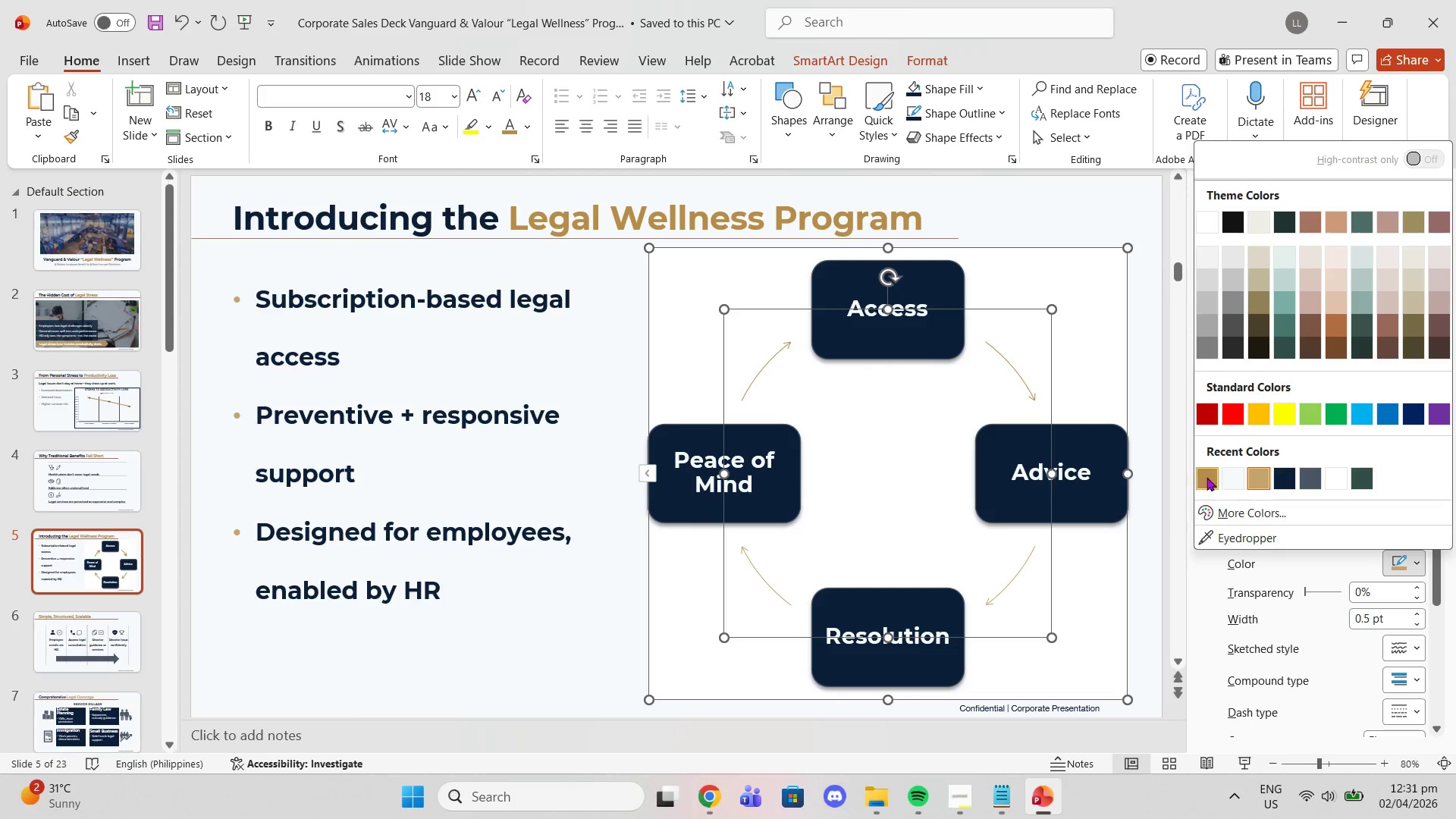 
left_click([1207, 476])
 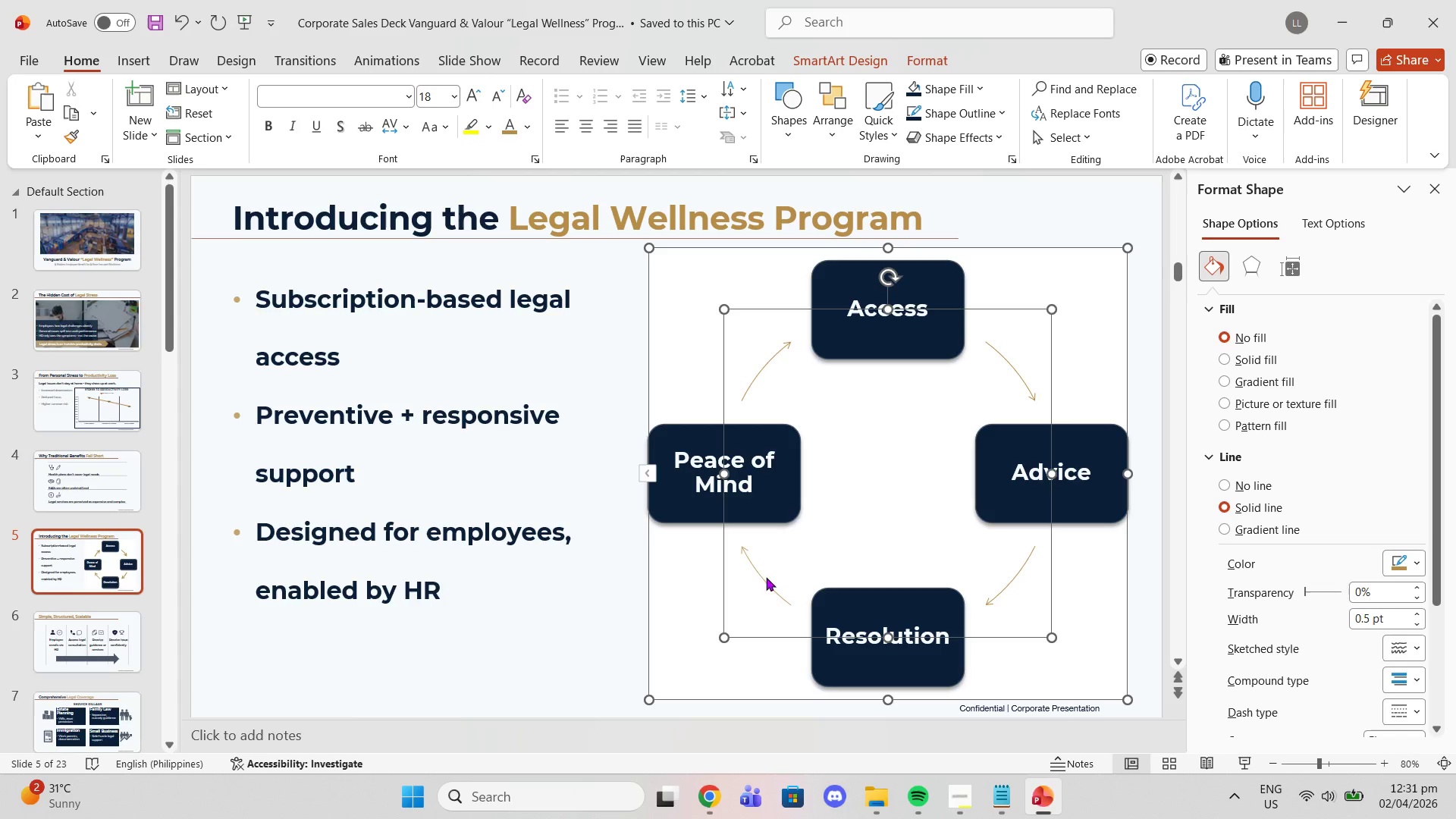 
left_click([761, 582])
 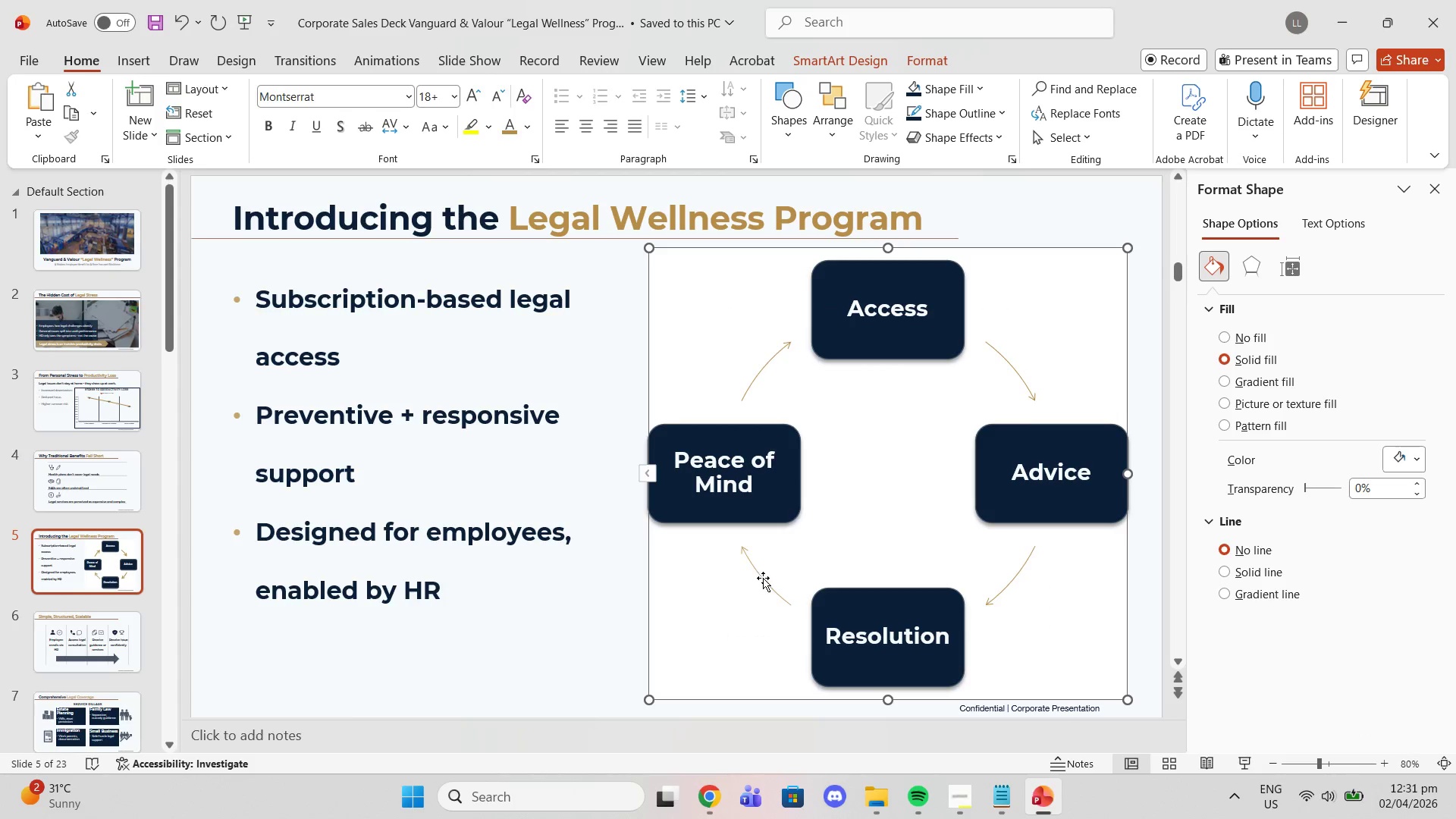 
left_click([763, 578])
 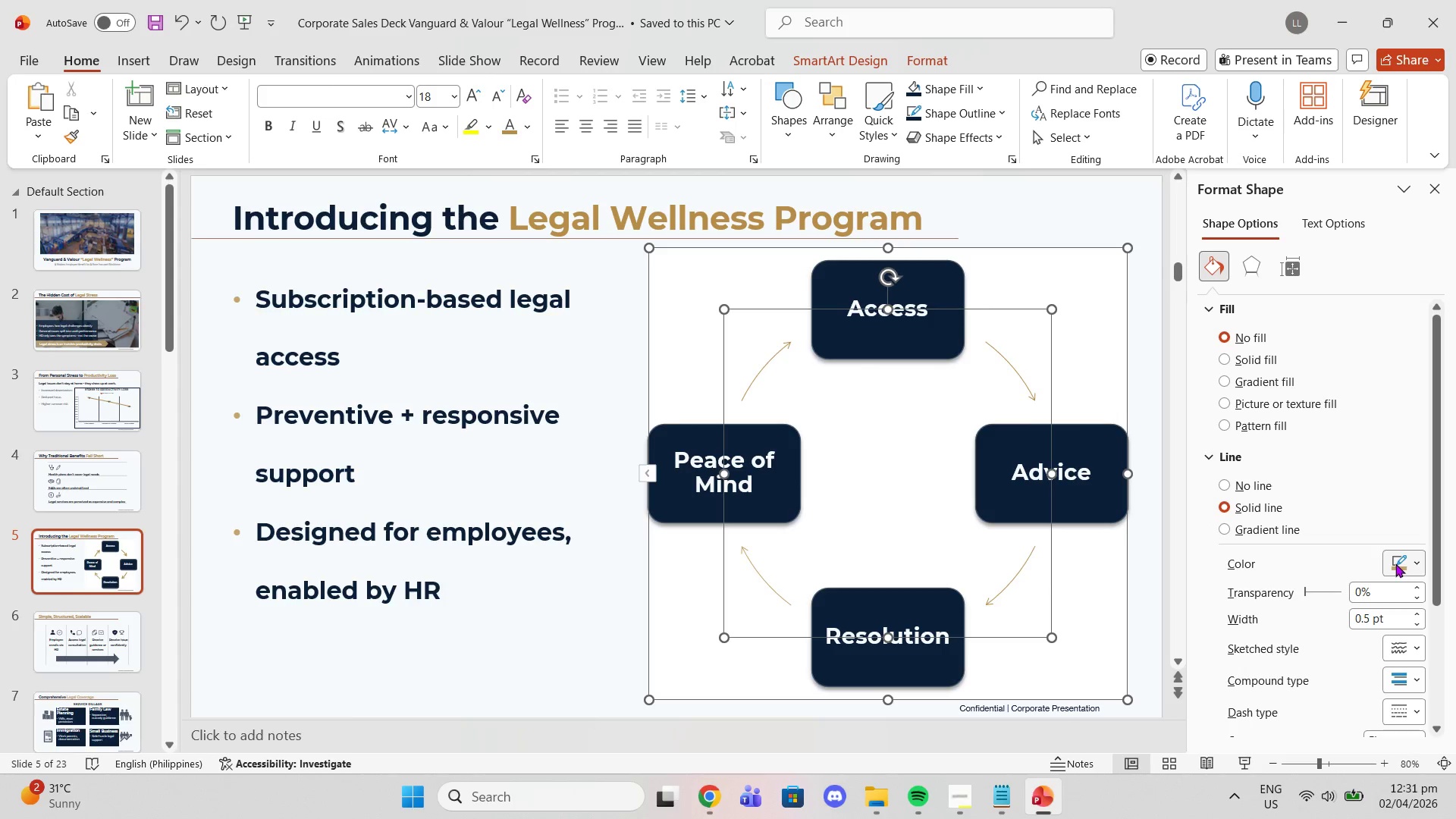 
left_click([1395, 563])
 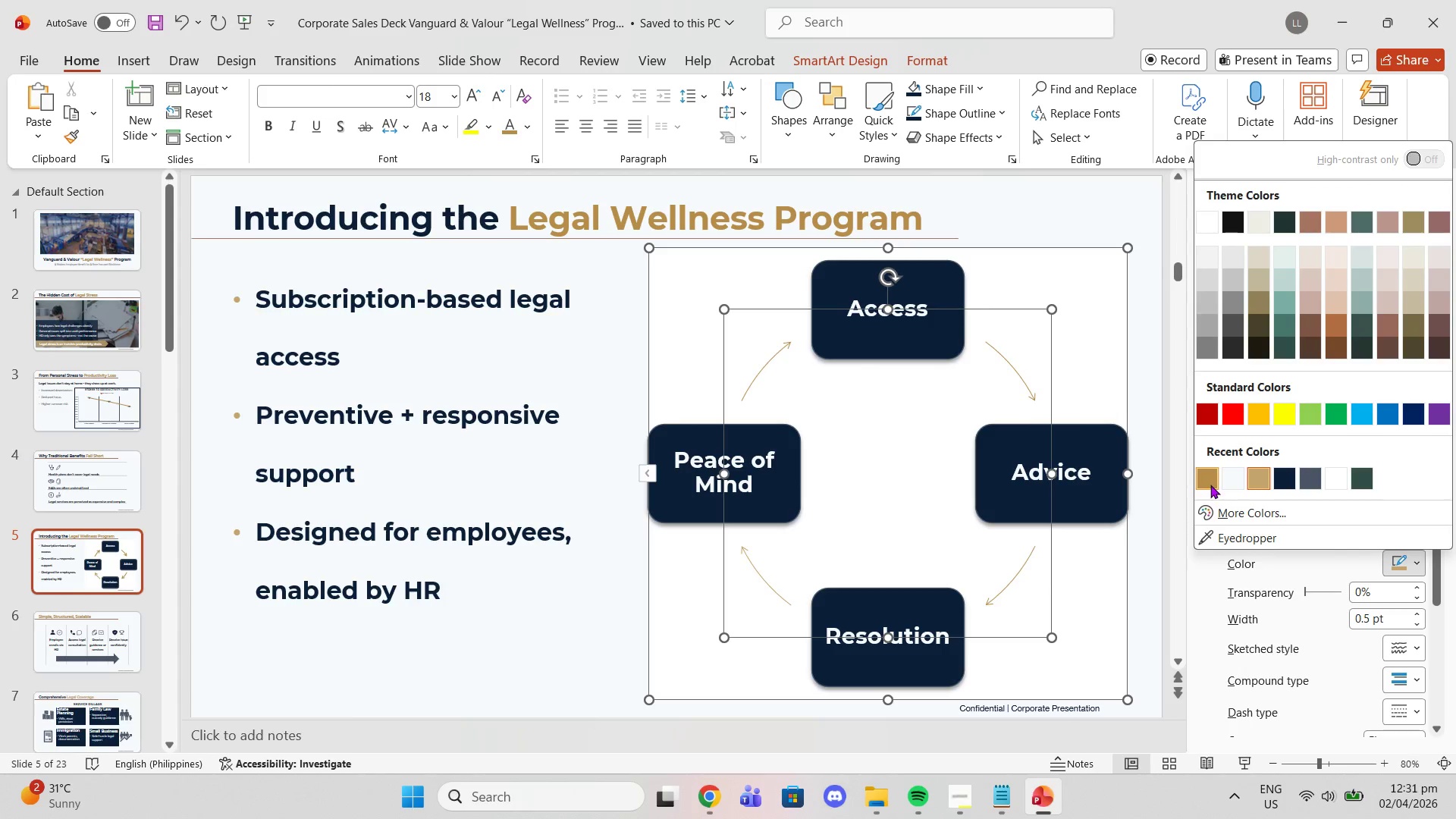 
left_click([1210, 482])
 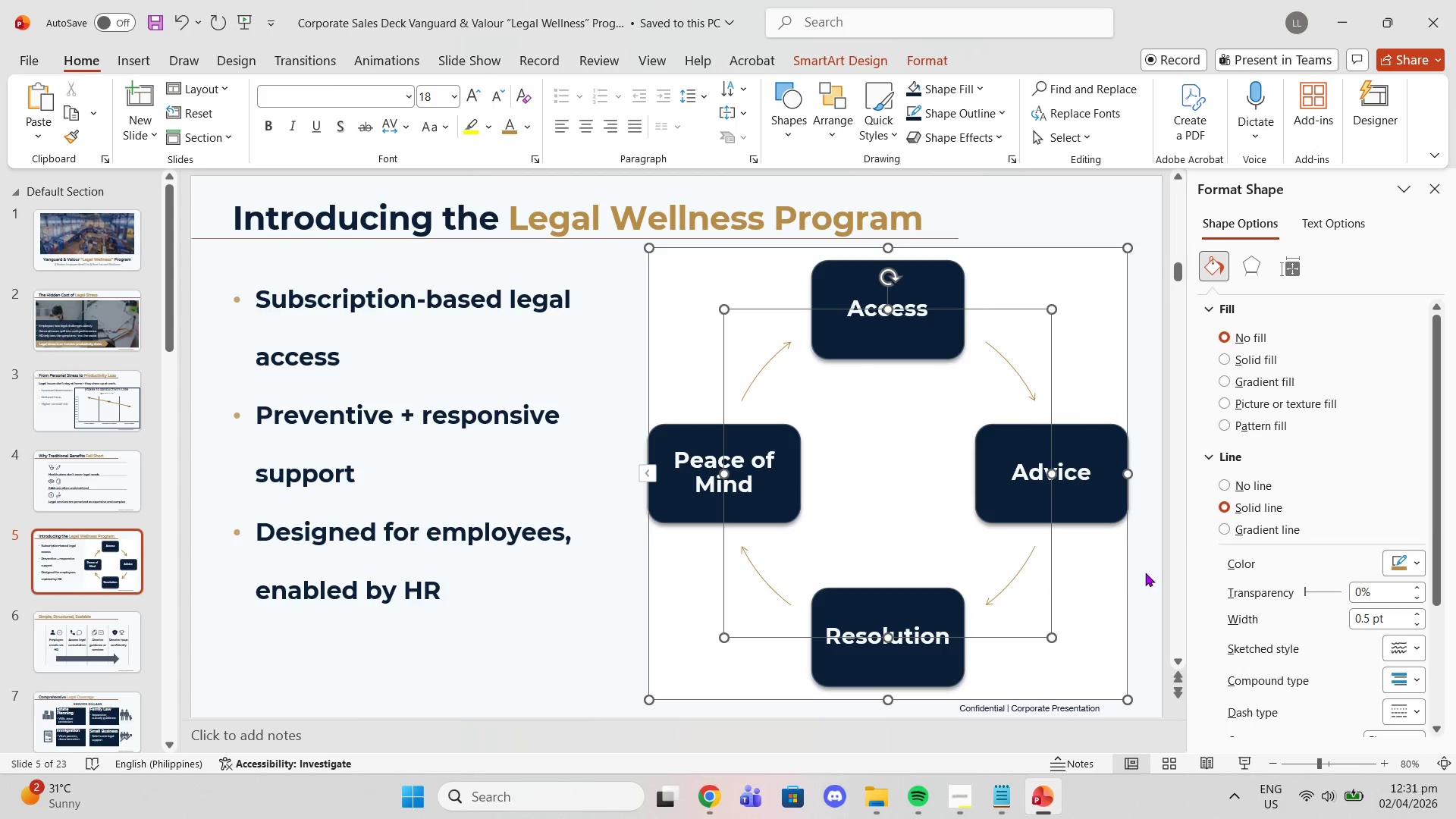 
left_click([1153, 569])
 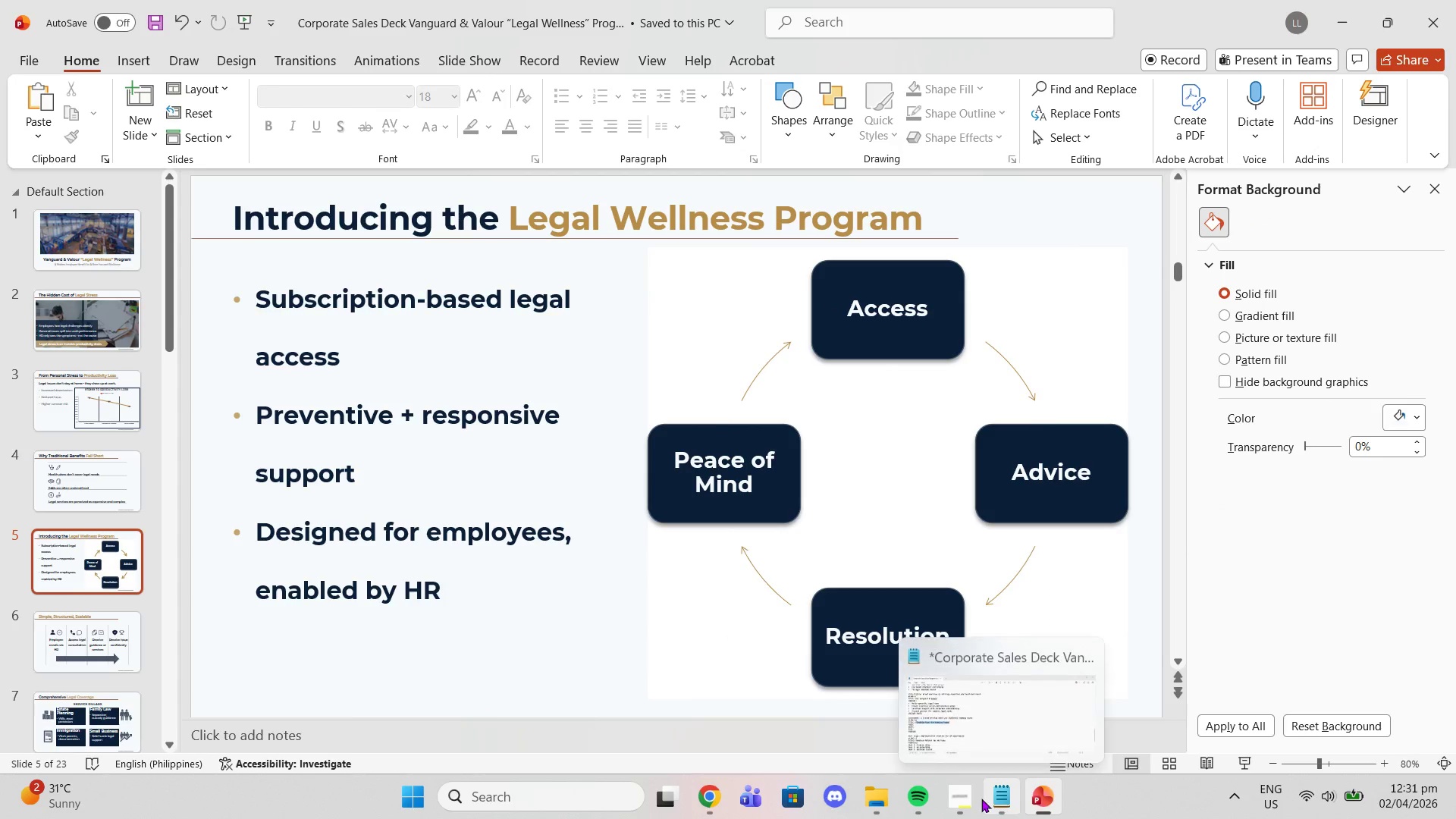 
left_click([968, 796])